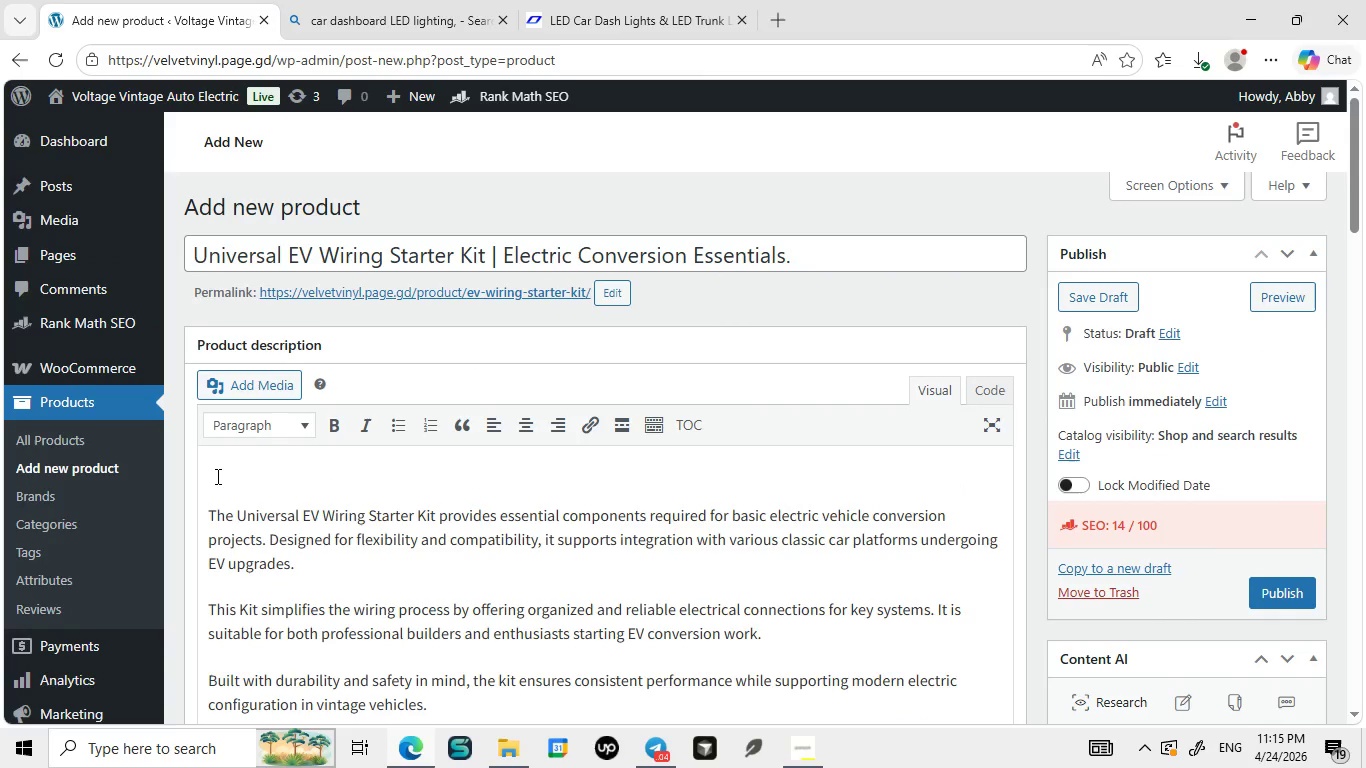 
left_click([216, 476])
 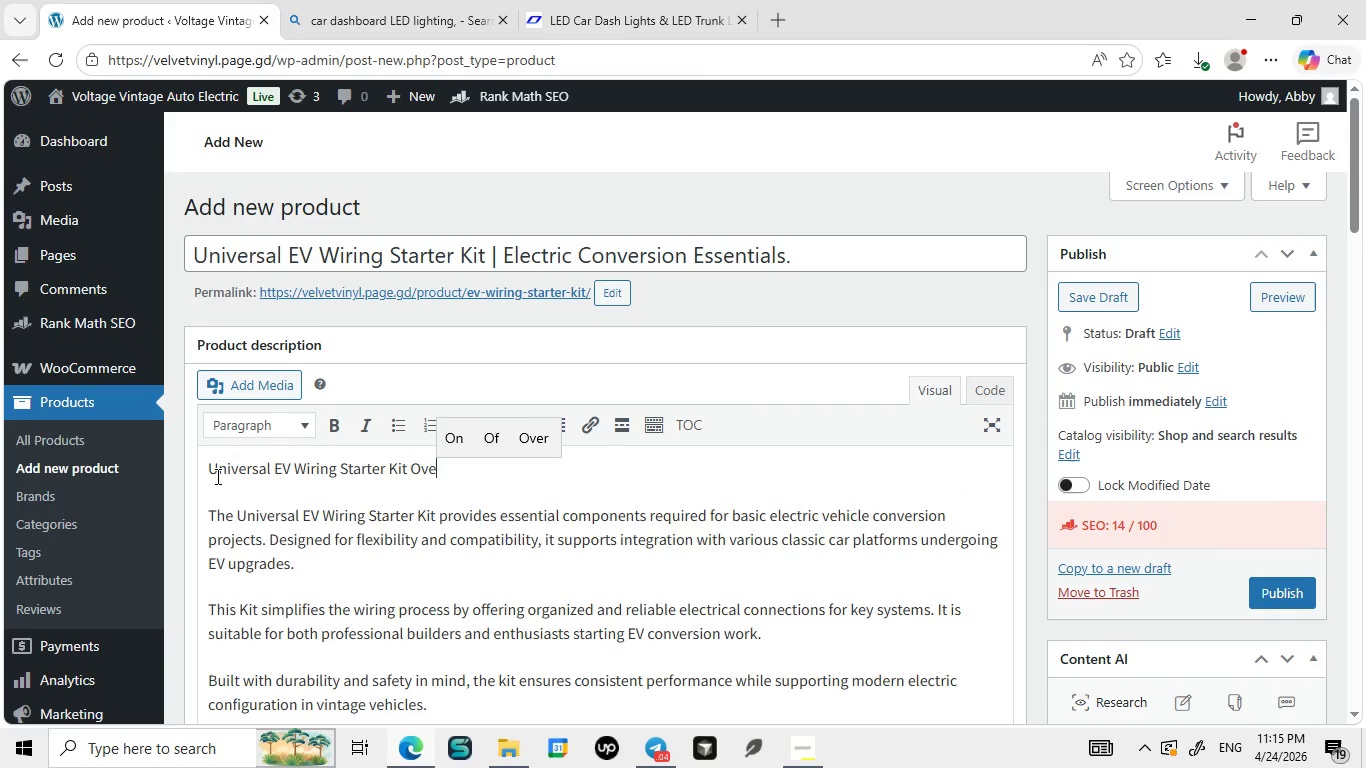 
key(Control+ControlLeft)
 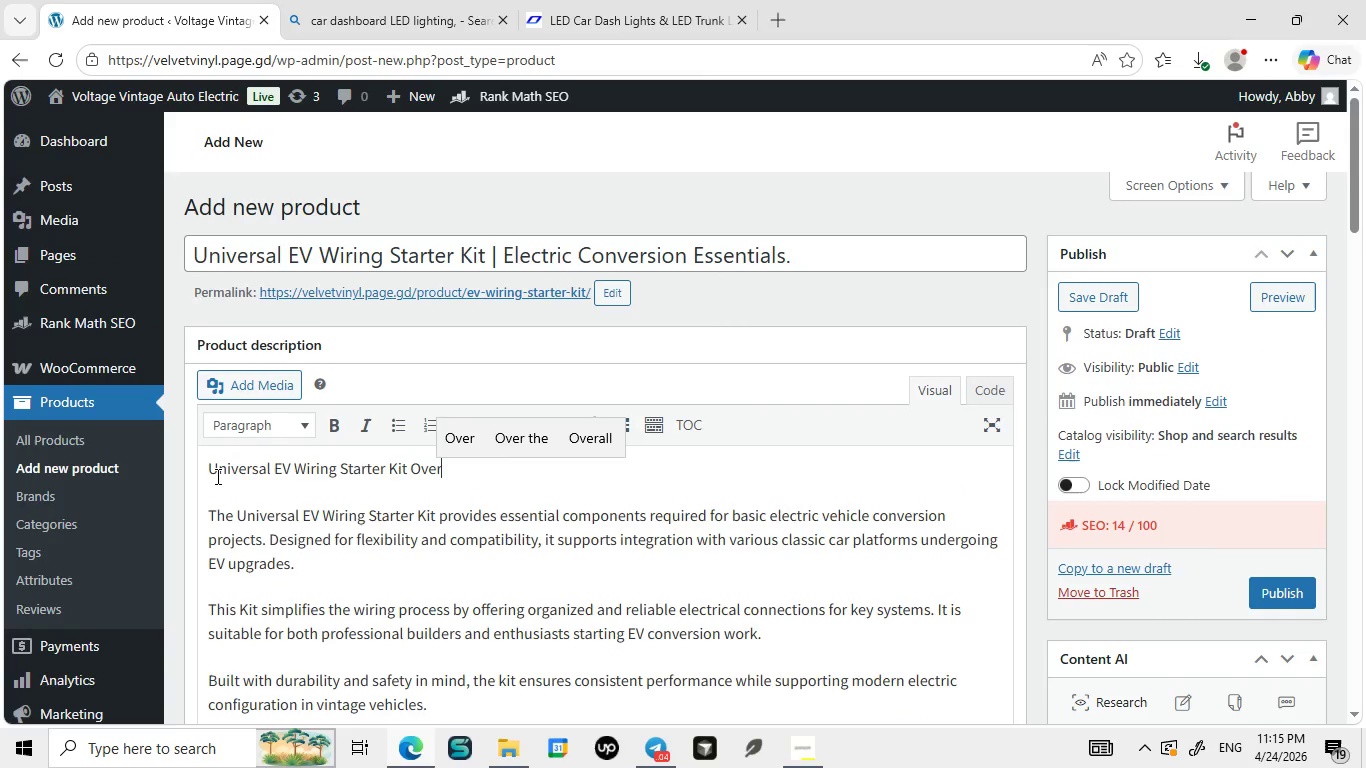 
key(Control+V)
 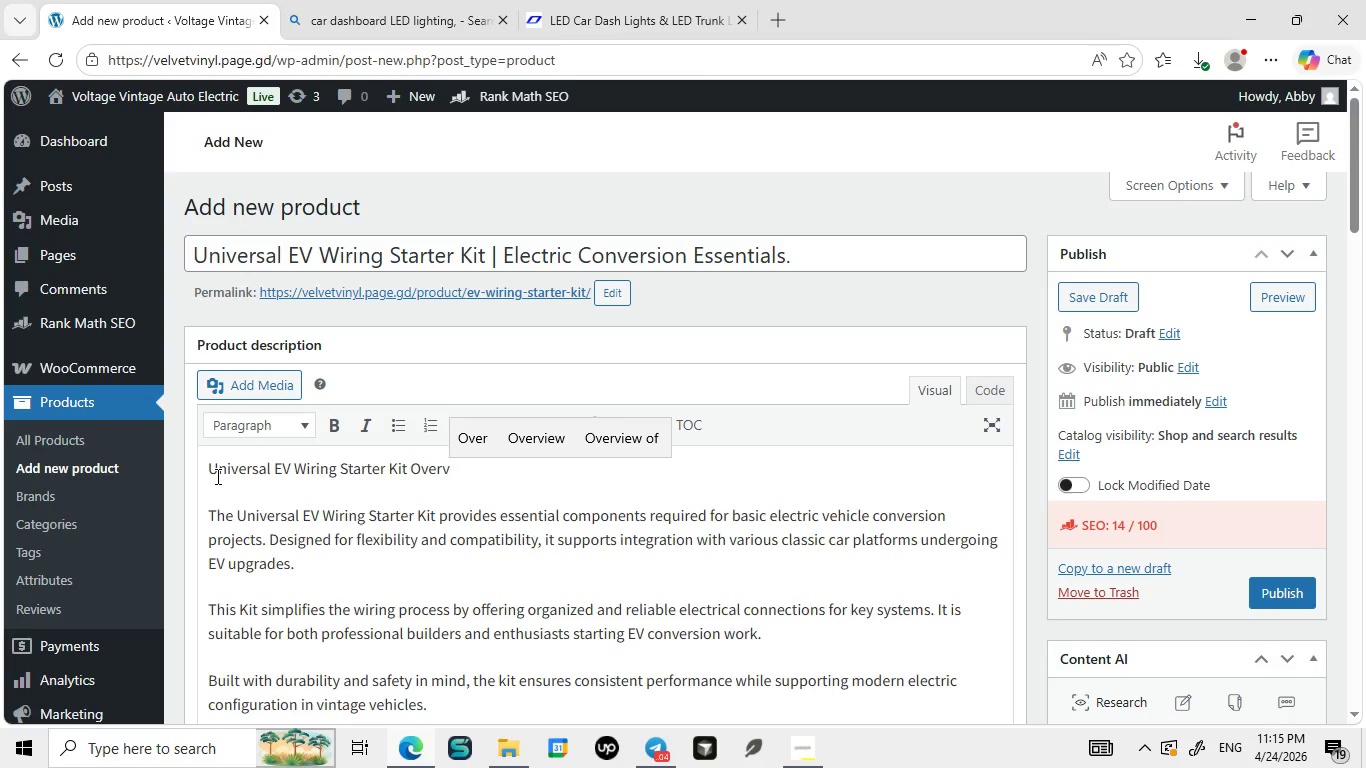 
type( Overv)
 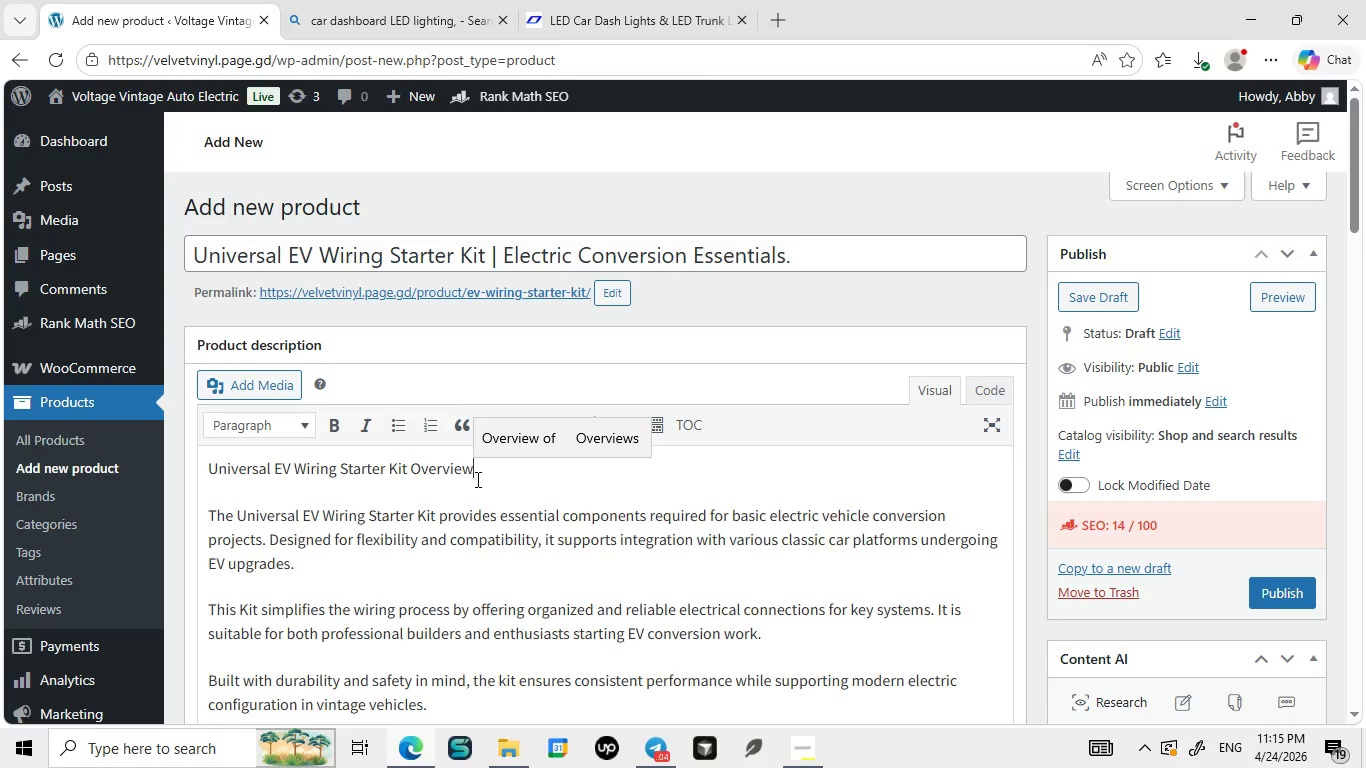 
type(iew)
 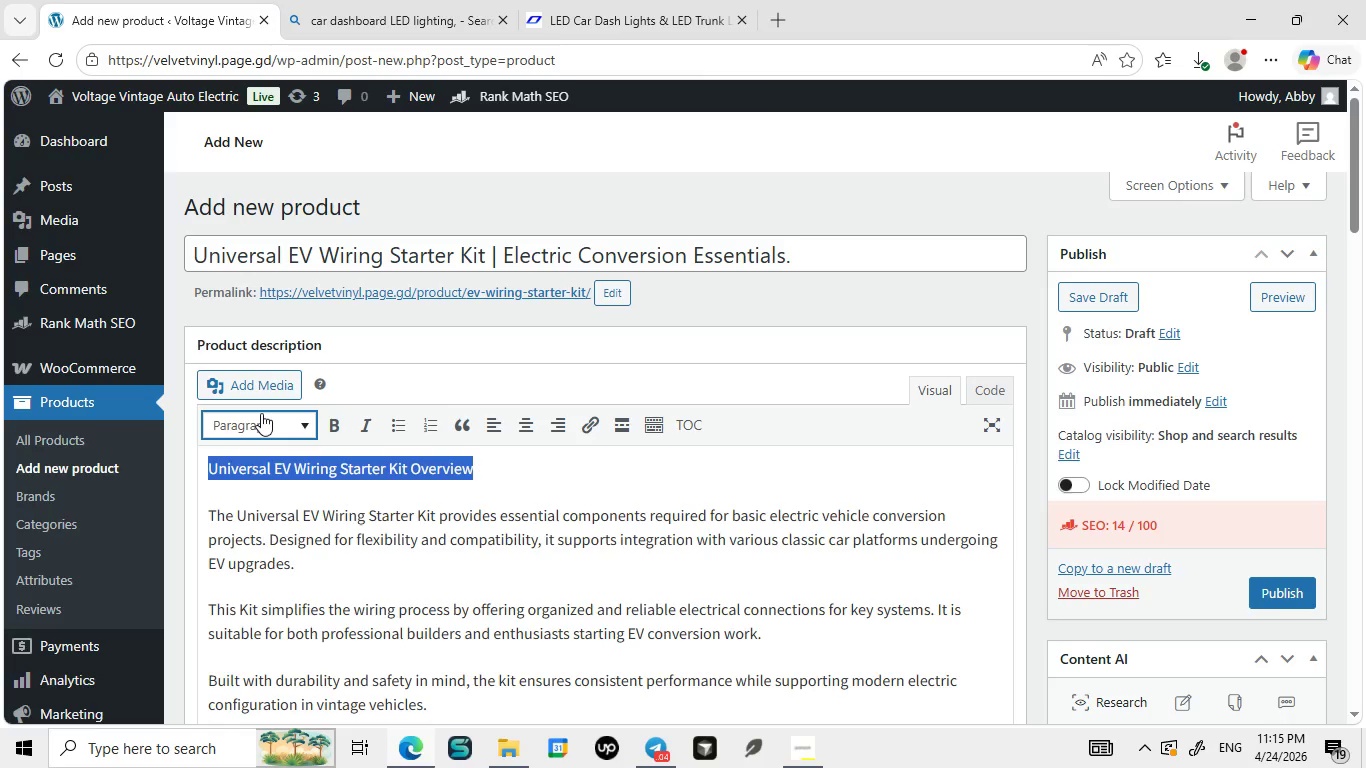 
left_click_drag(start_coordinate=[476, 478], to_coordinate=[207, 468])
 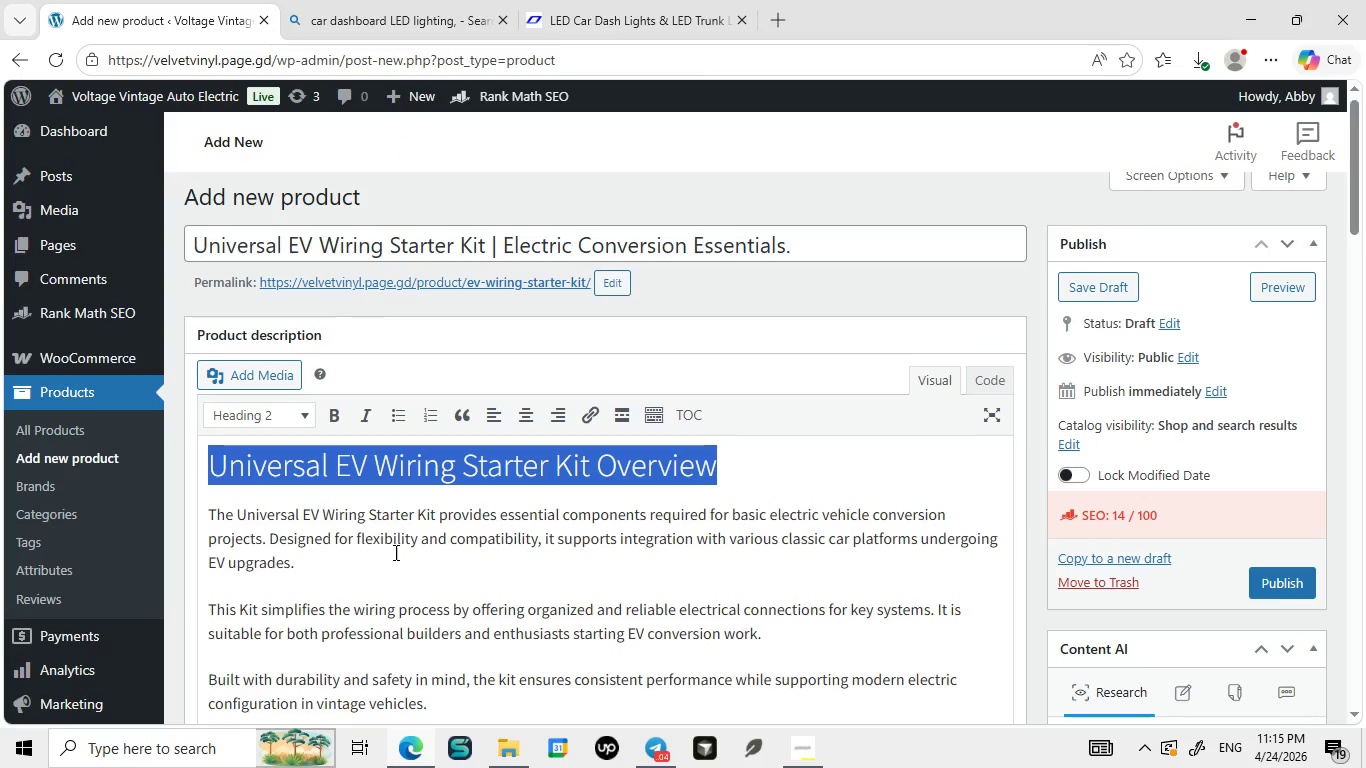 
left_click([261, 413])
 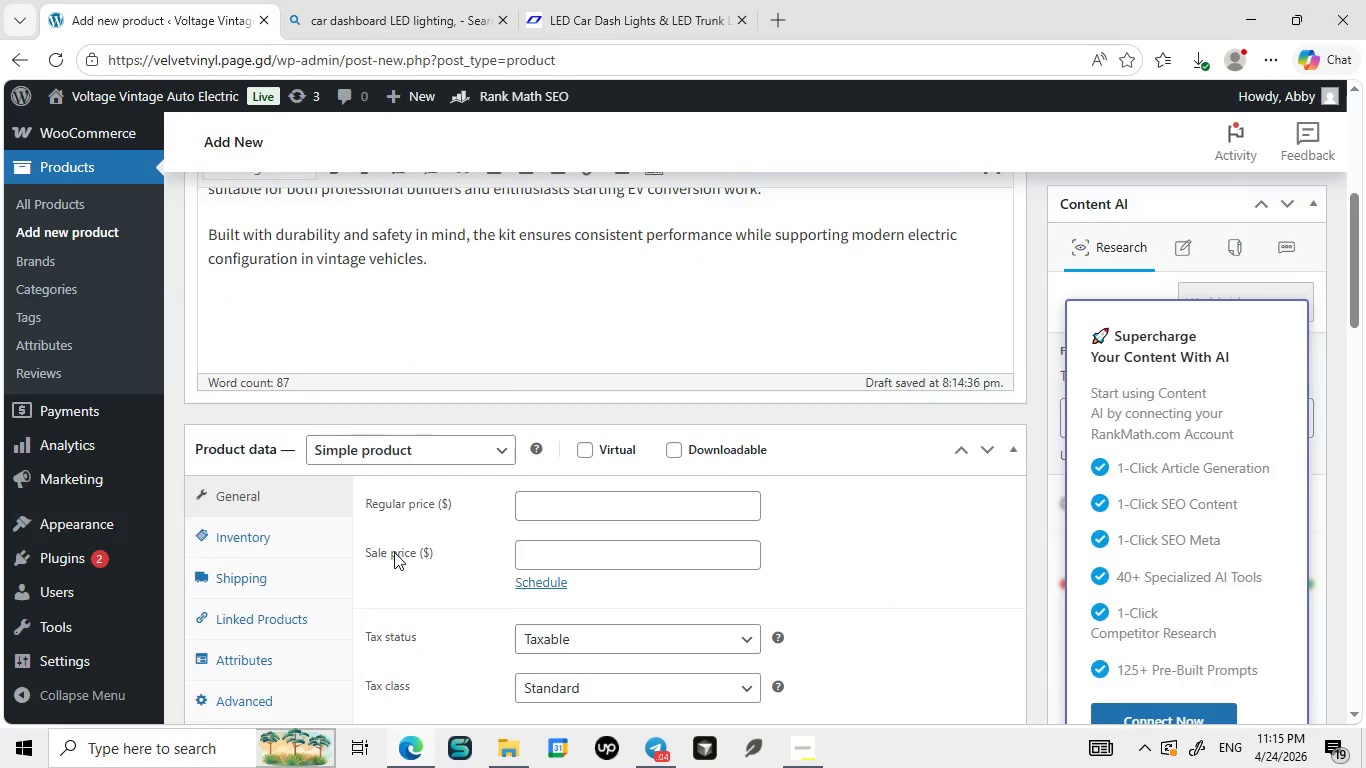 
left_click([325, 220])
 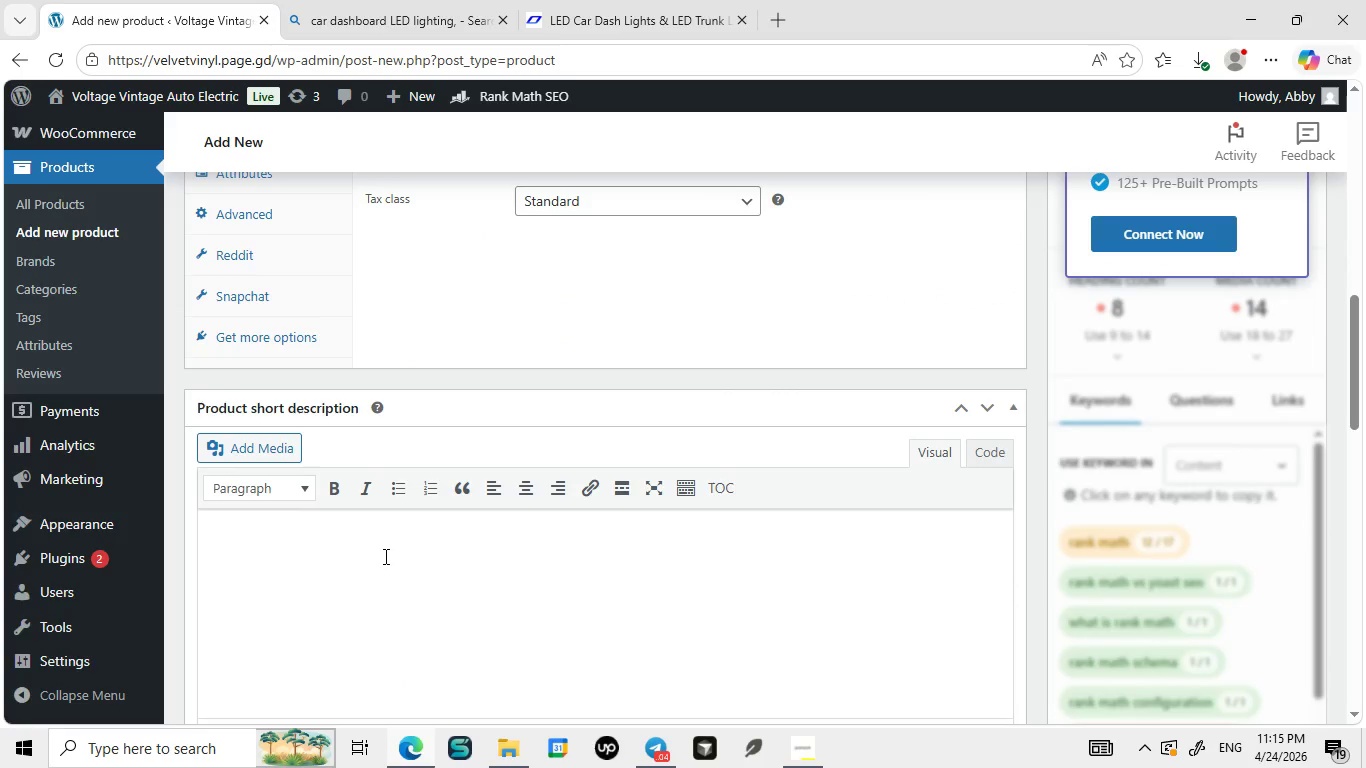 
left_click([384, 556])
 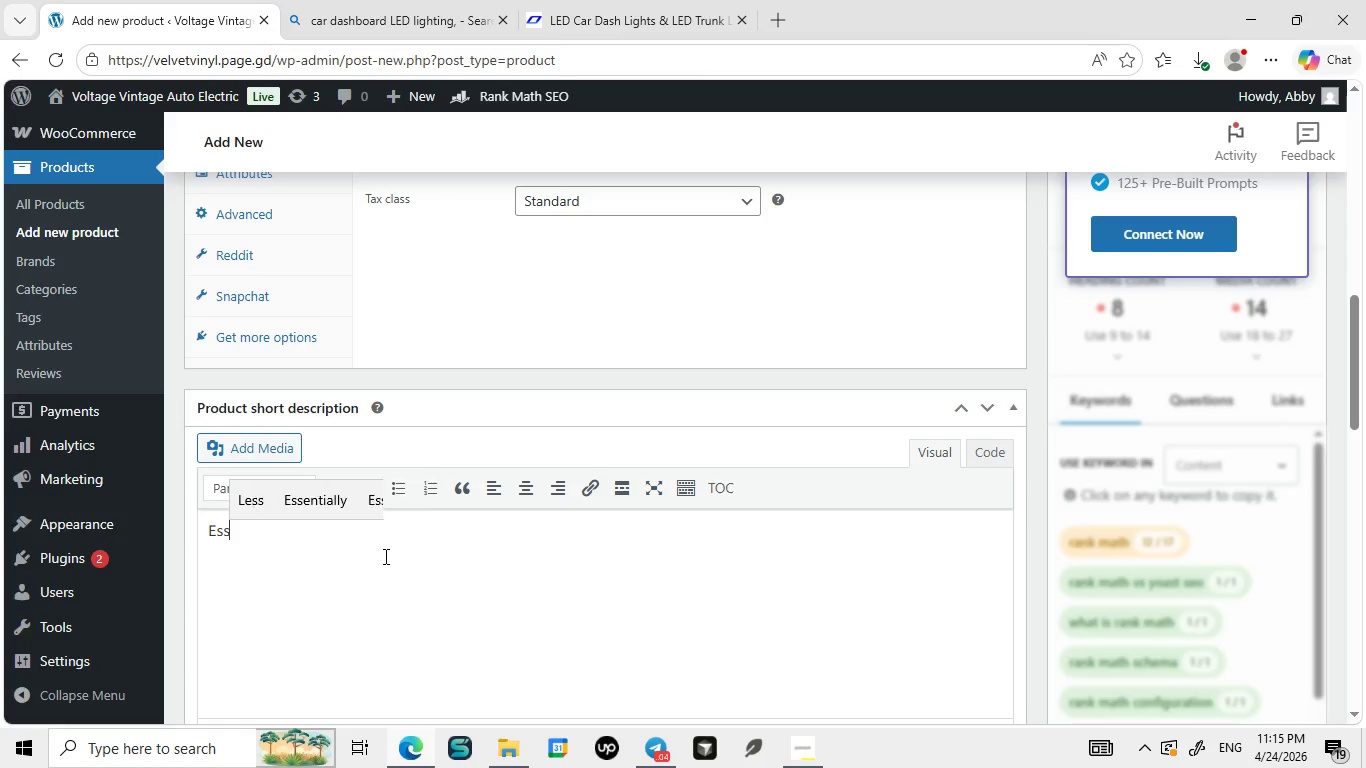 
type(Essential wiring kit designed to support electric be)
key(Backspace)
key(Backspace)
type(vehicle conversion proects)
 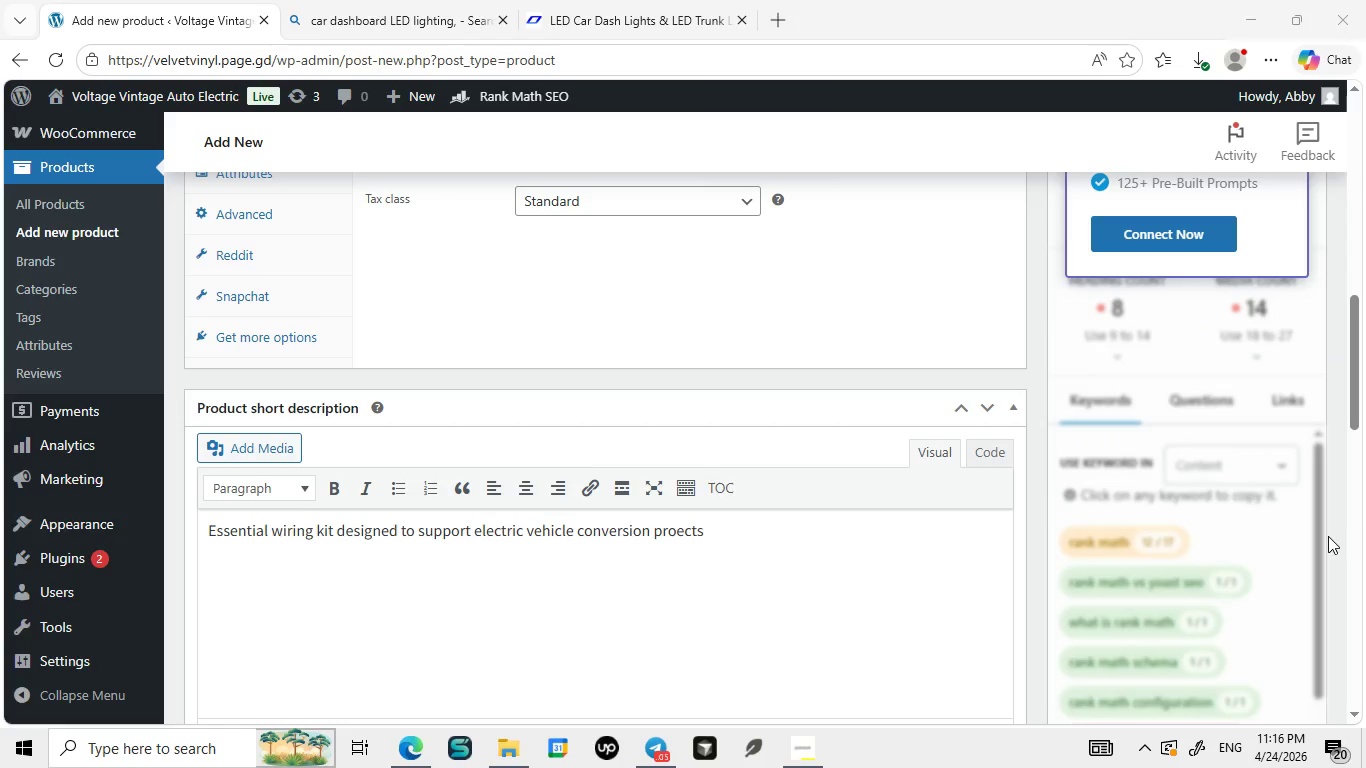 
wait(6.05)
 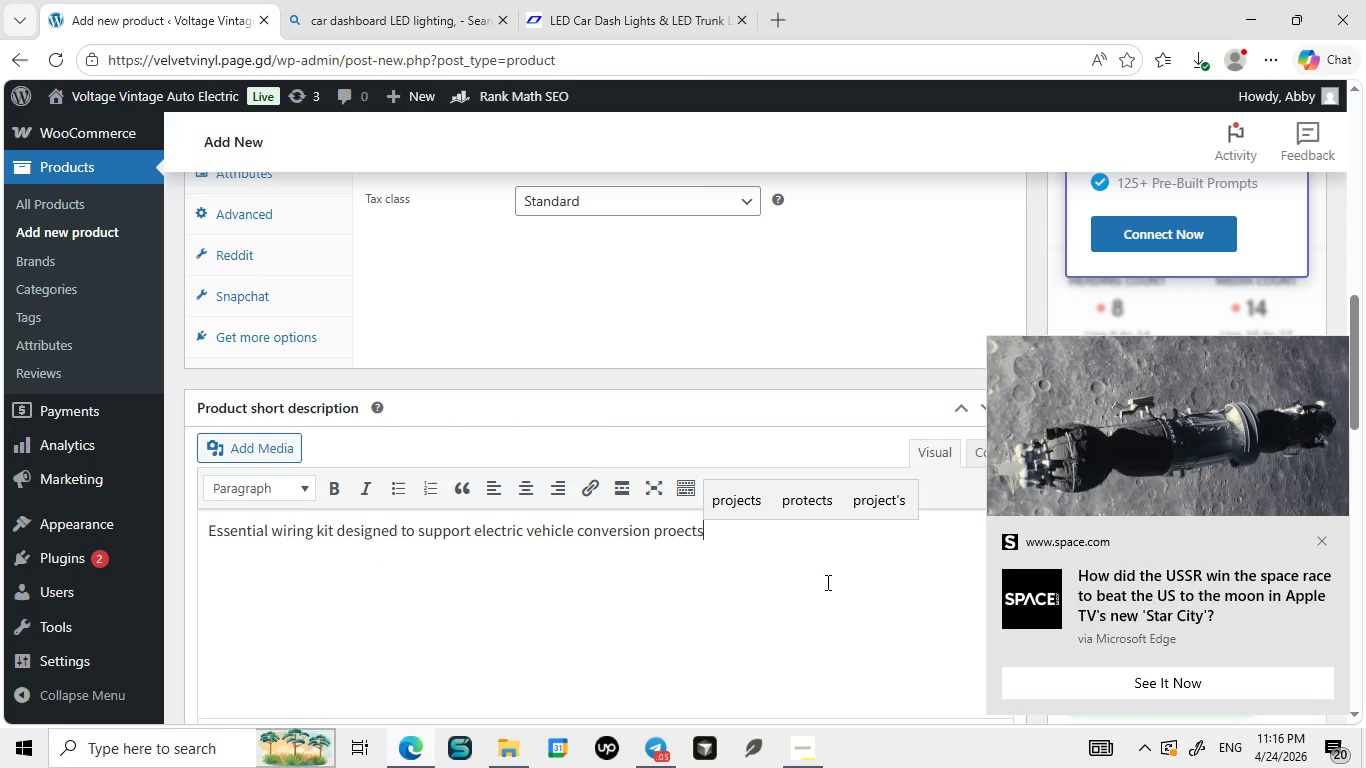 
left_click([1328, 536])
 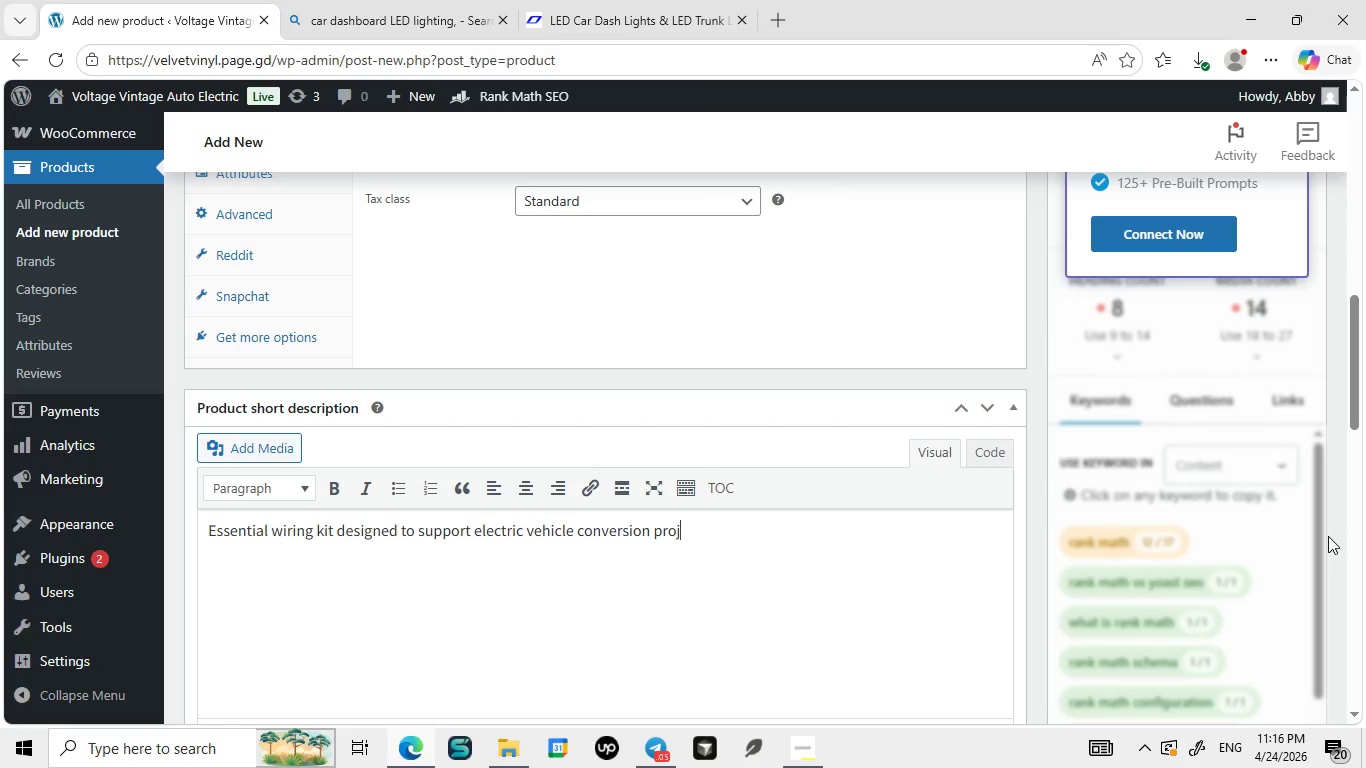 
key(Backspace)
key(Backspace)
key(Backspace)
key(Backspace)
type(jects with reliable and organized connection.)
 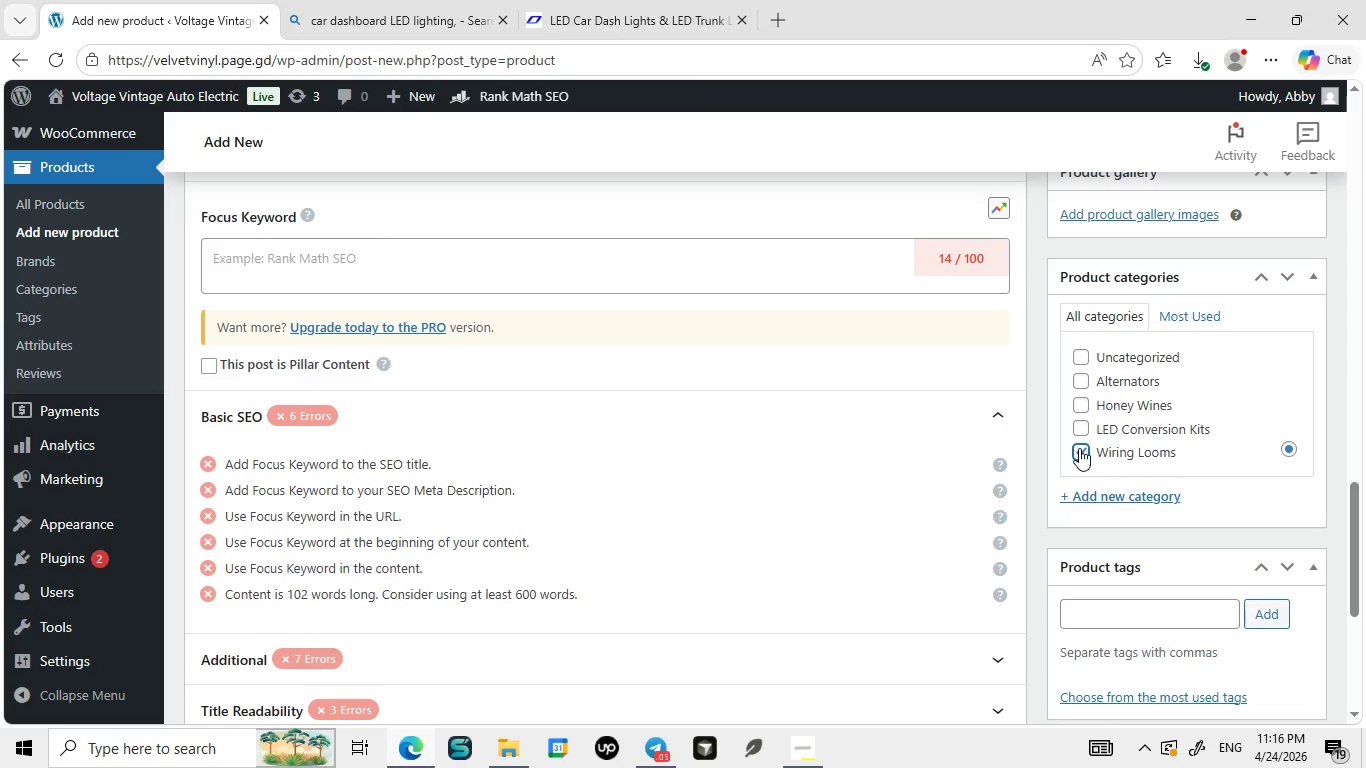 
wait(6.78)
 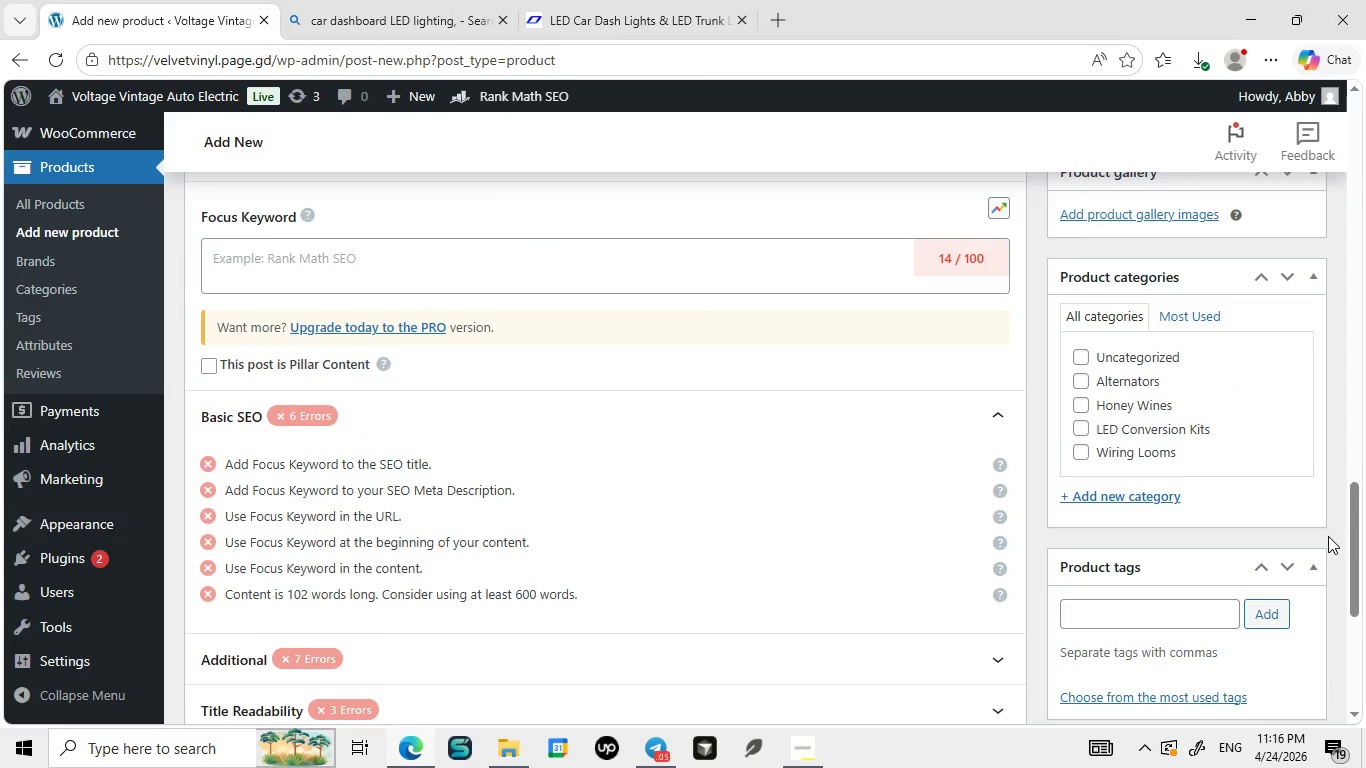 
left_click([1079, 448])
 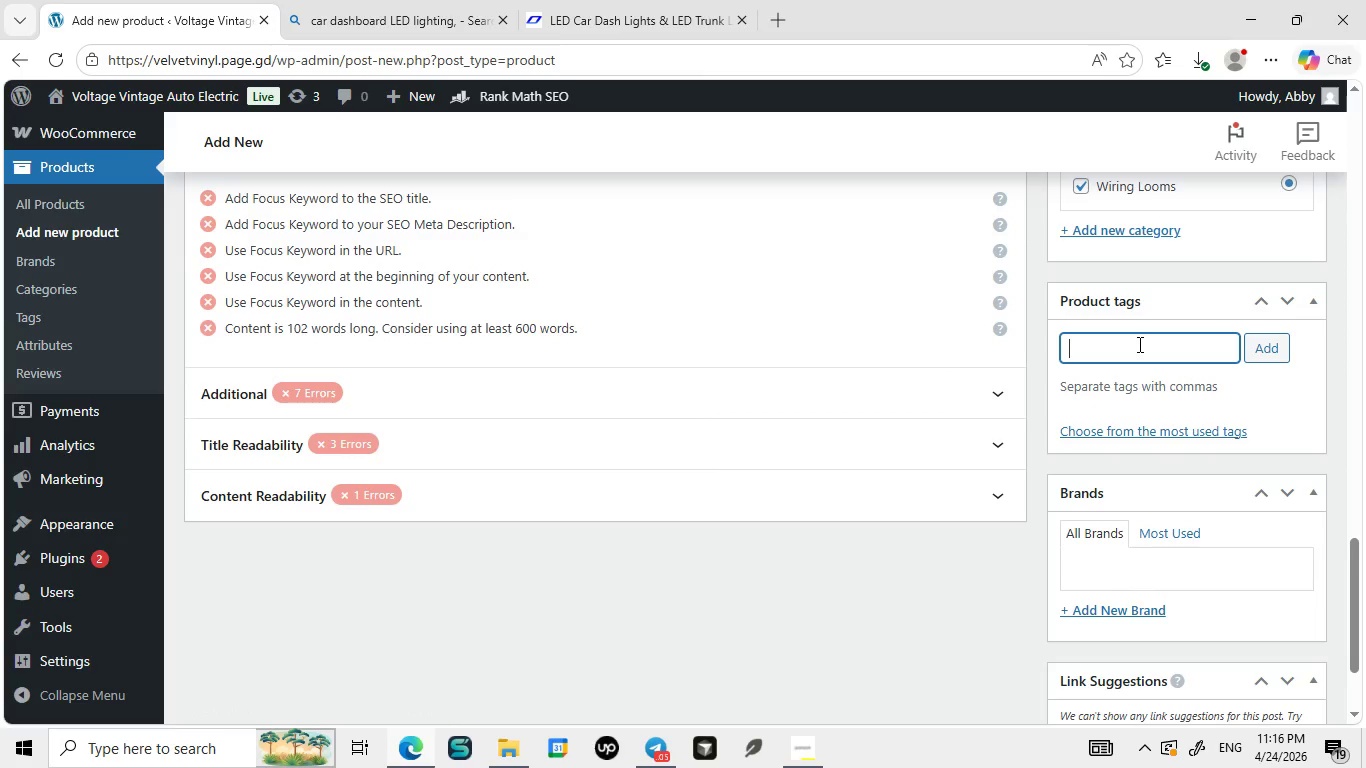 
left_click([1138, 344])
 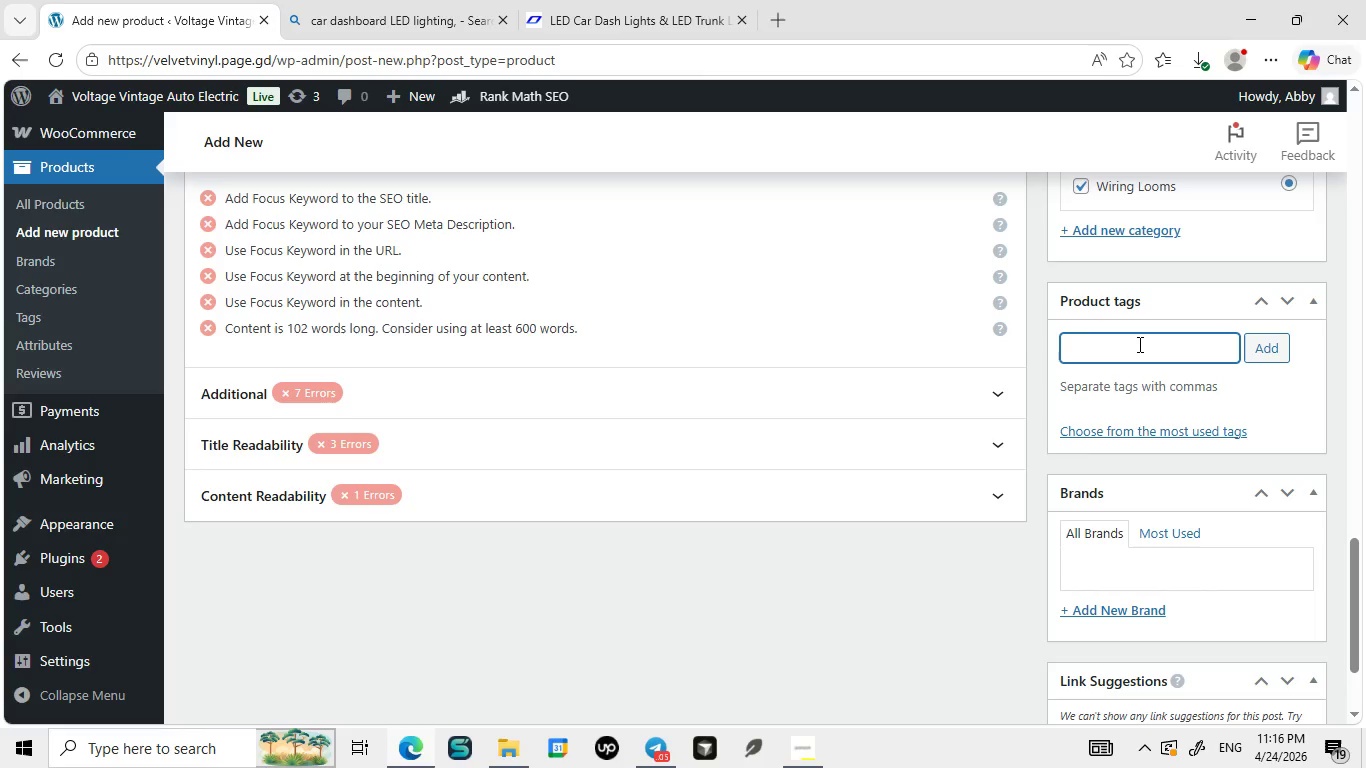 
wait(11.25)
 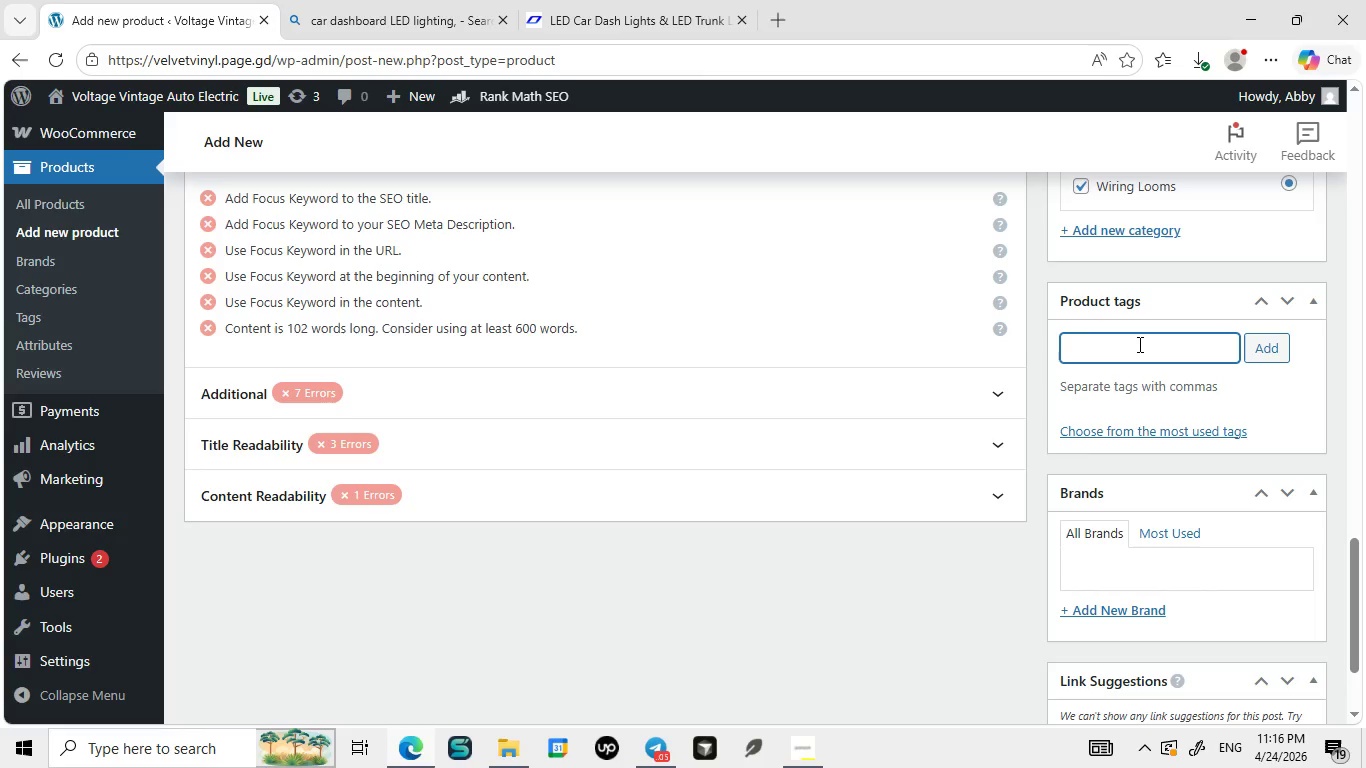 
type(EV wiring kit, electric conversion, car wiring system, EV upgrade)
 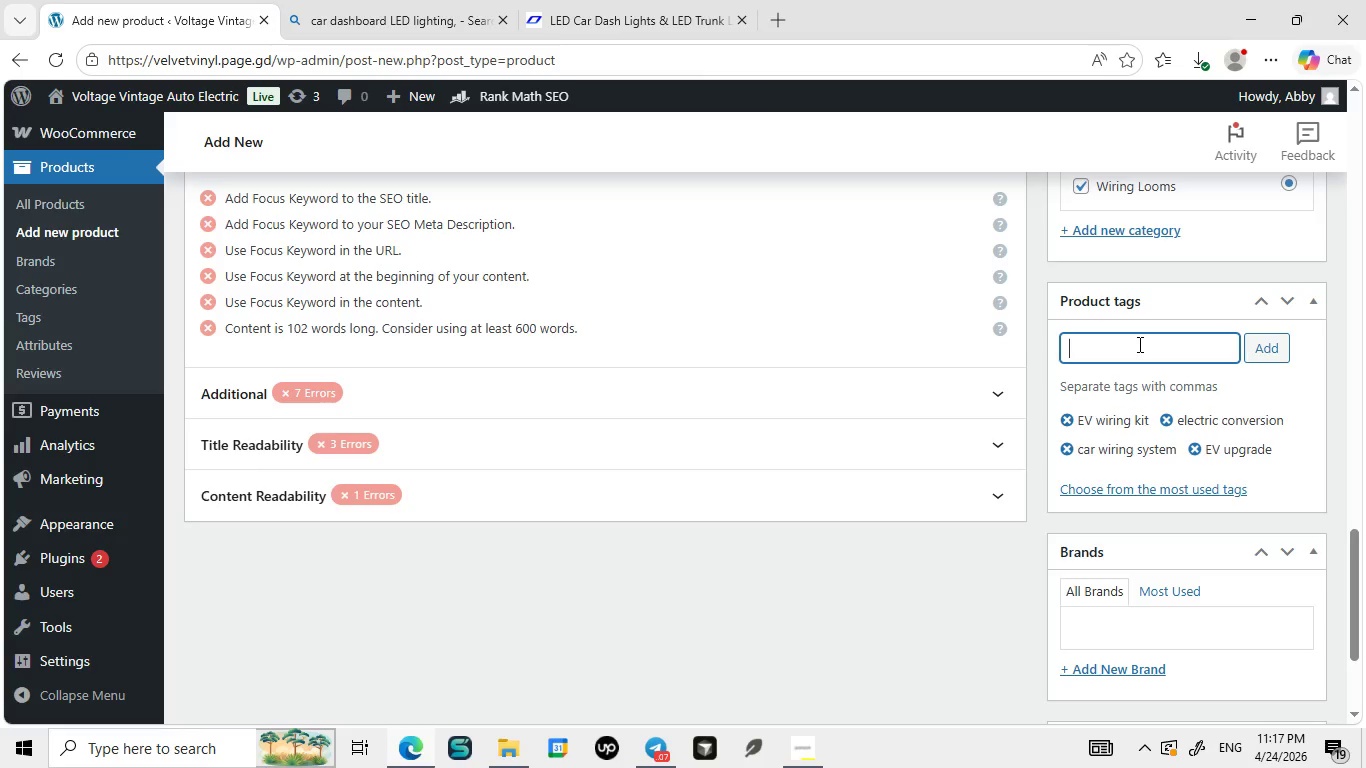 
key(Enter)
 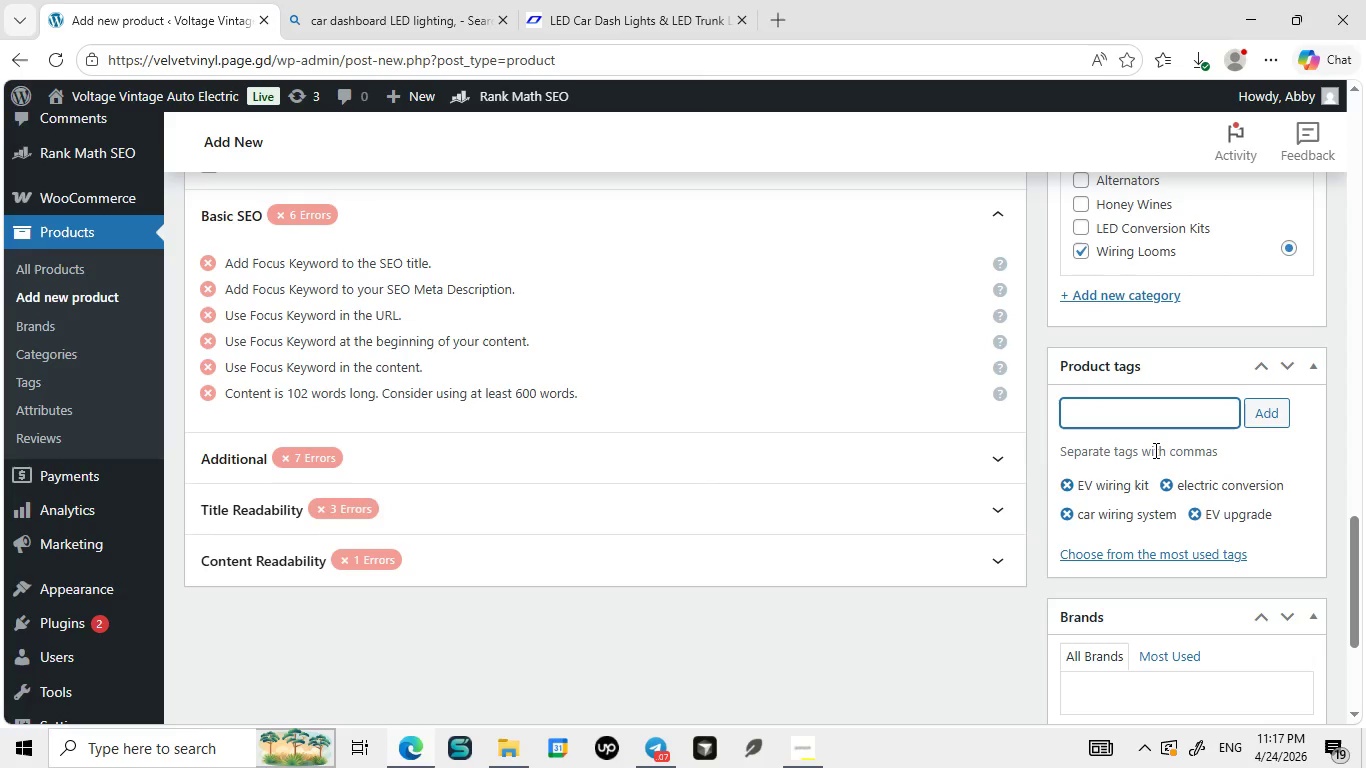 
wait(13.28)
 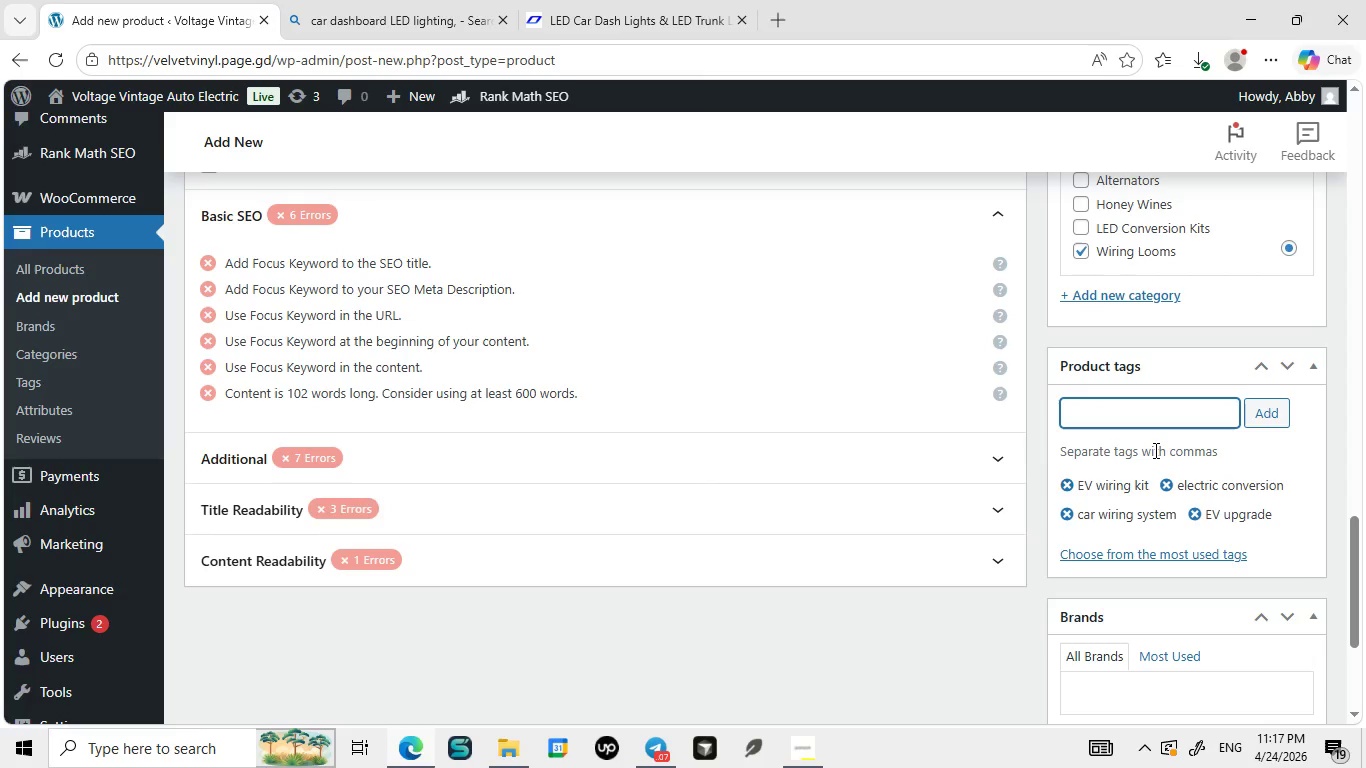 
mouse_move([352, 532])
 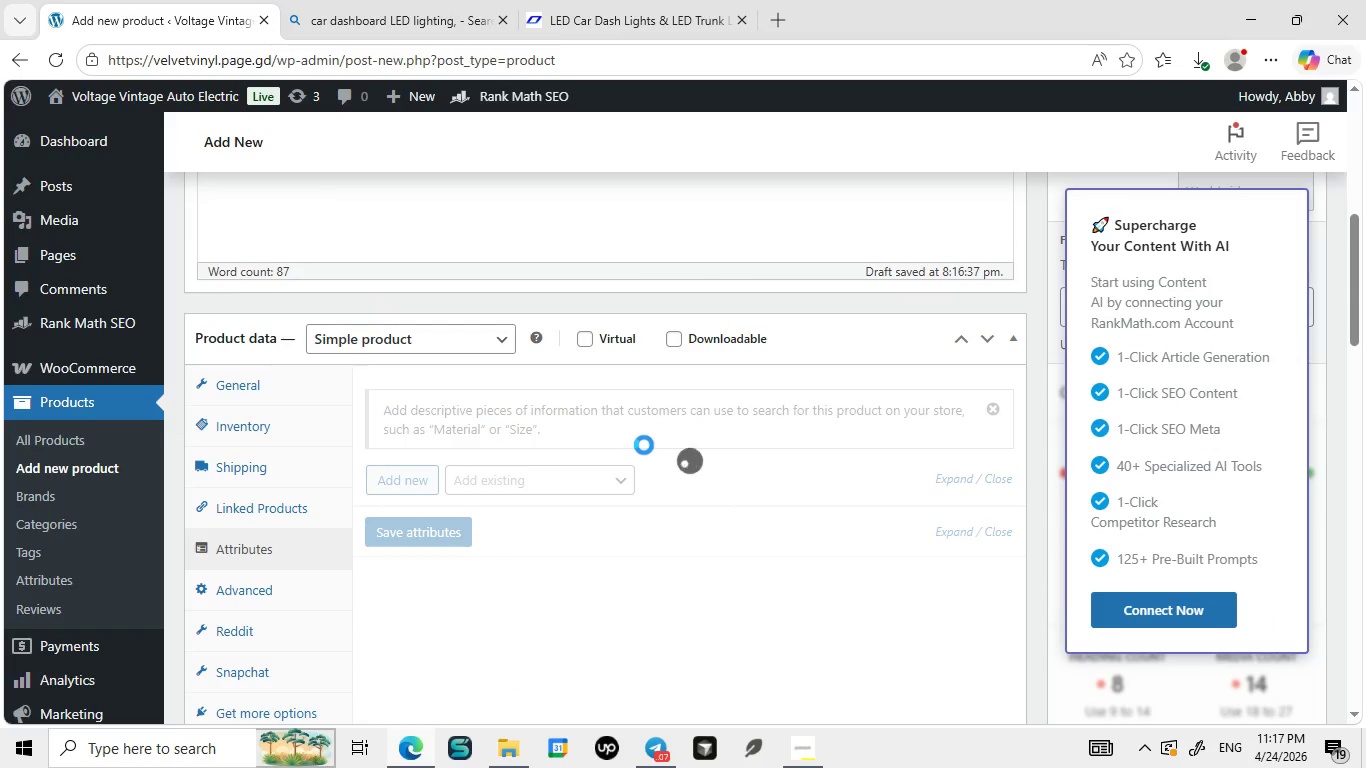 
left_click([286, 549])
 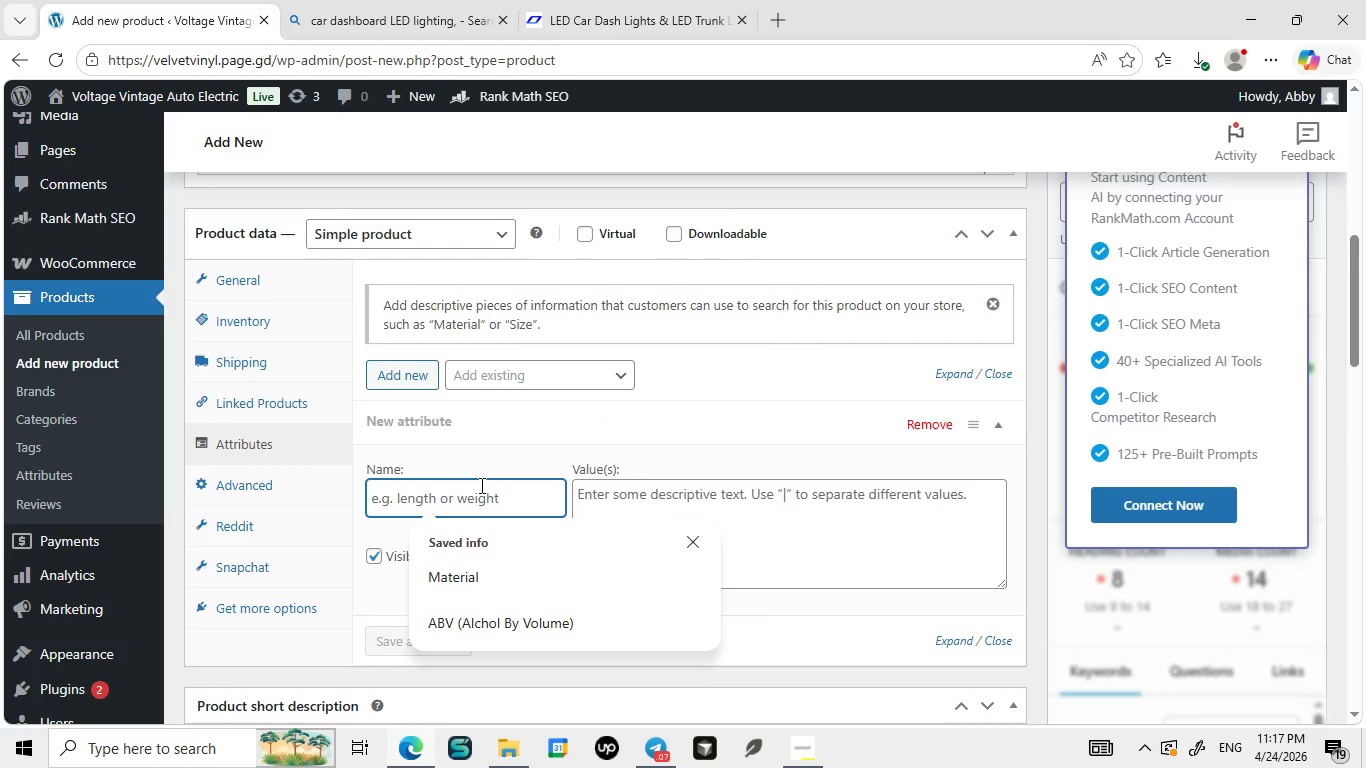 
wait(5.27)
 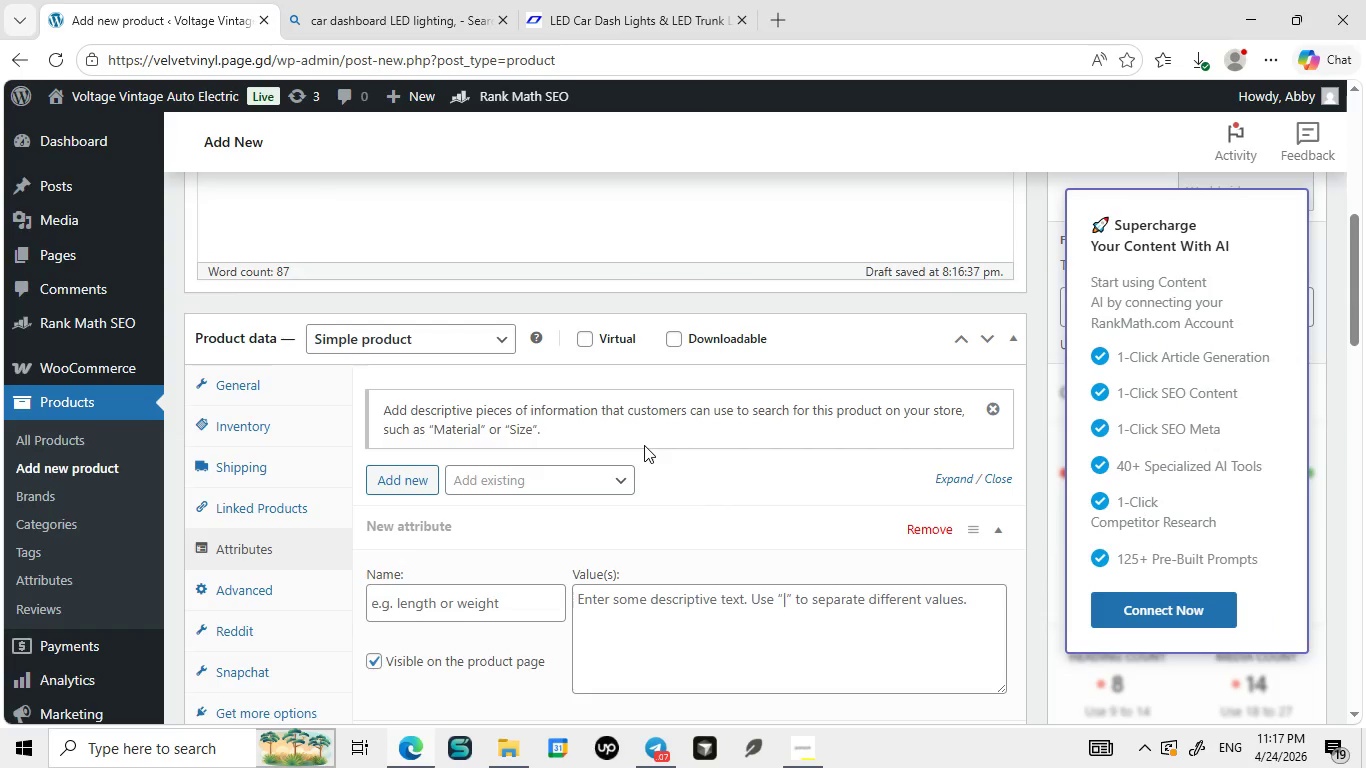 
left_click([480, 485])
 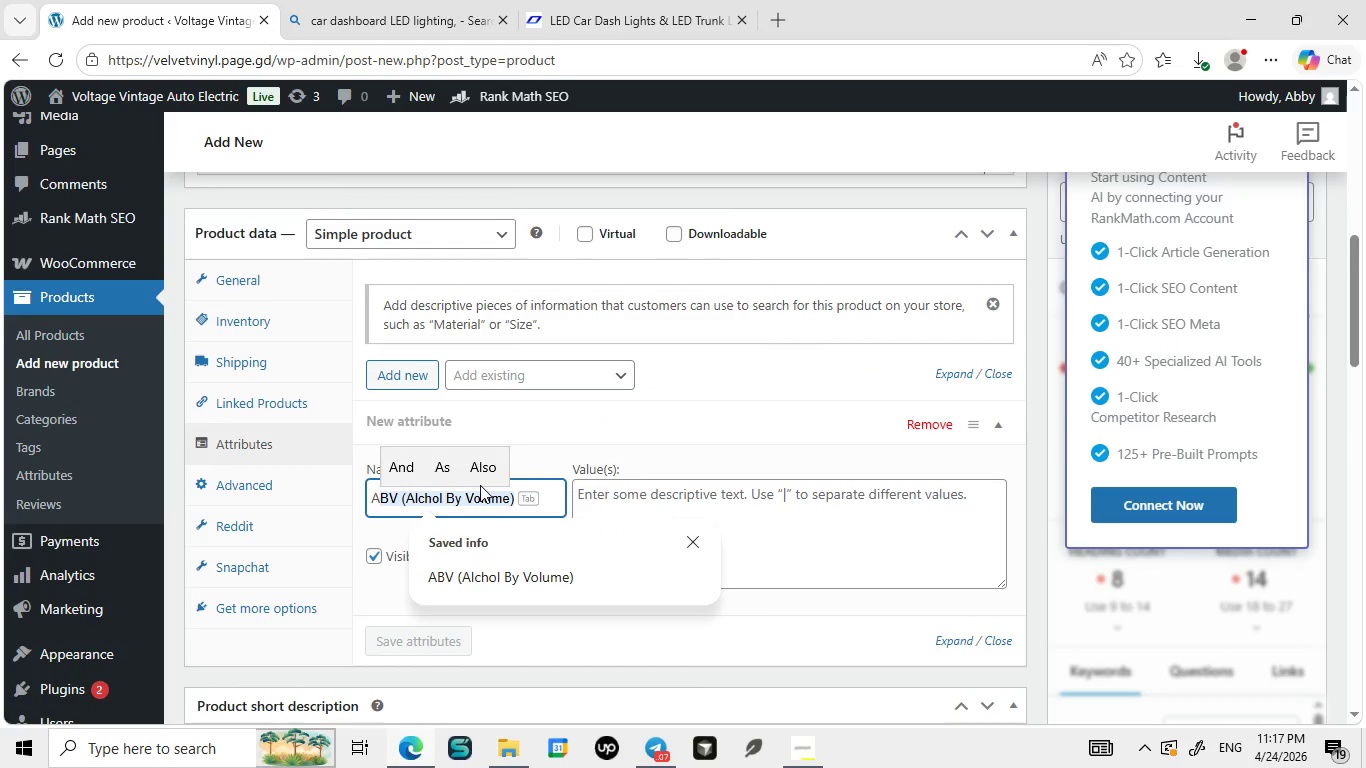 
type(Applica)
 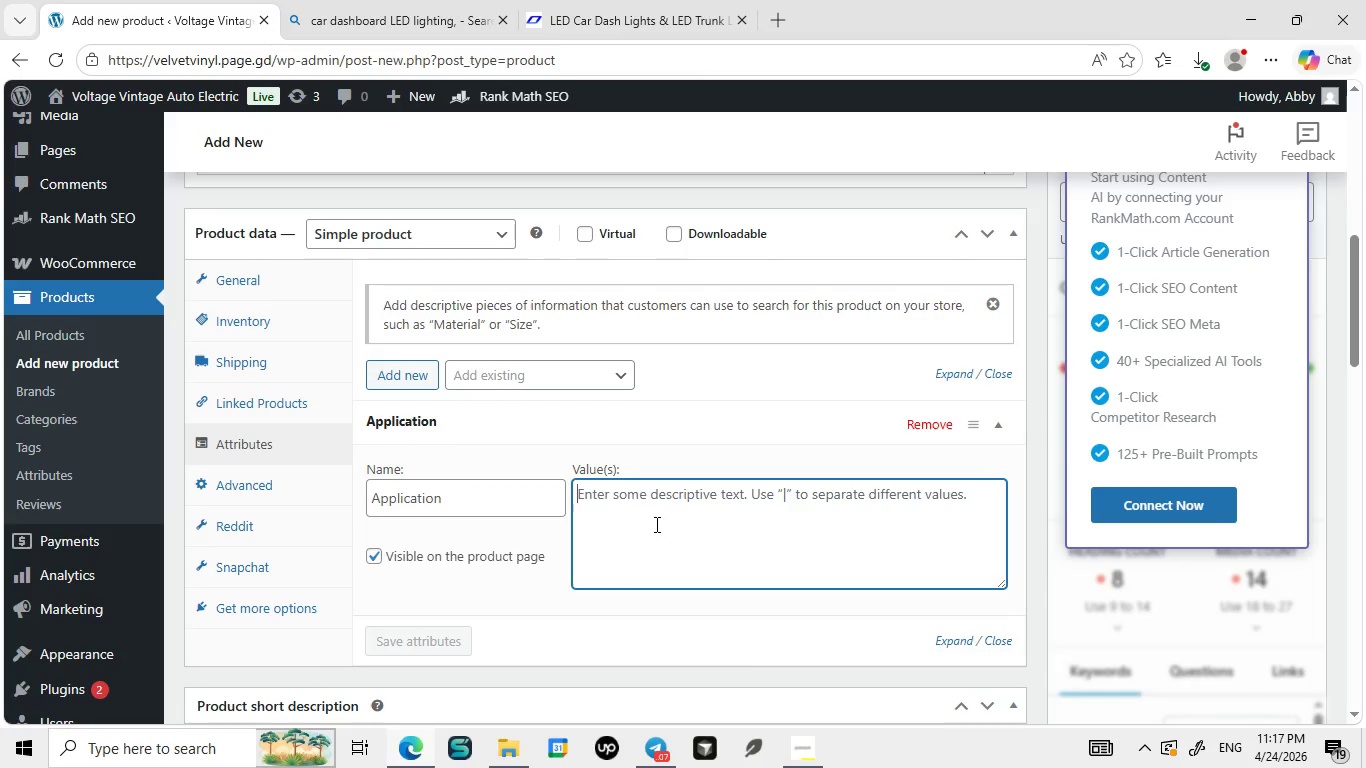 
type(tion)
 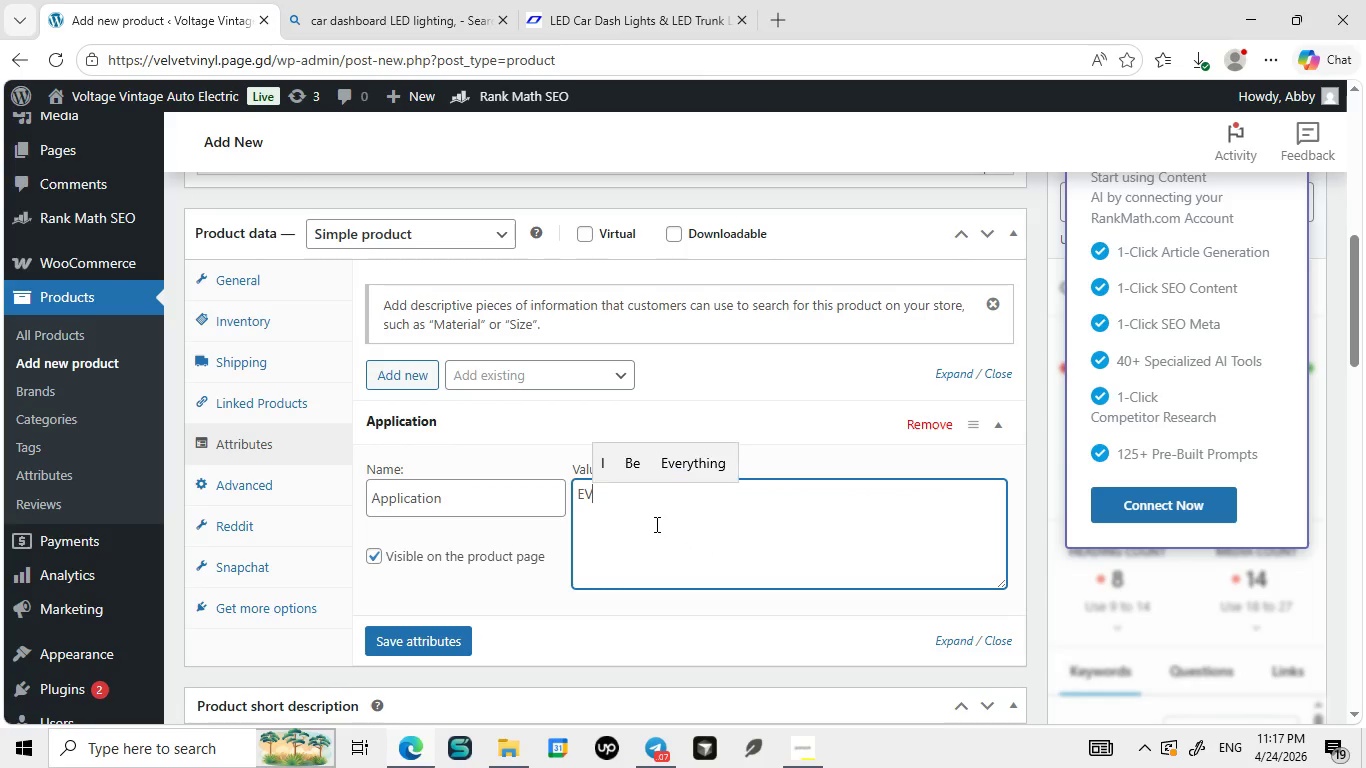 
left_click([655, 524])
 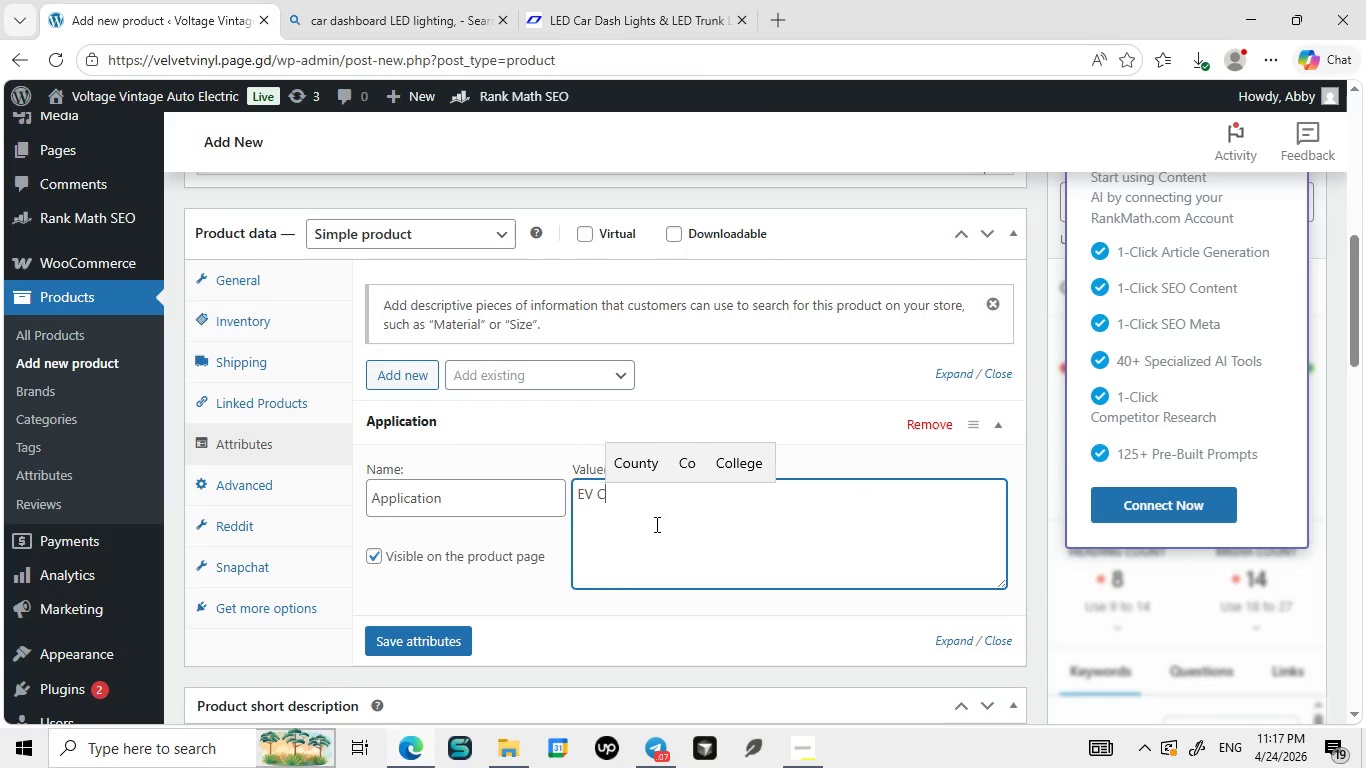 
type(EV Conversio)
 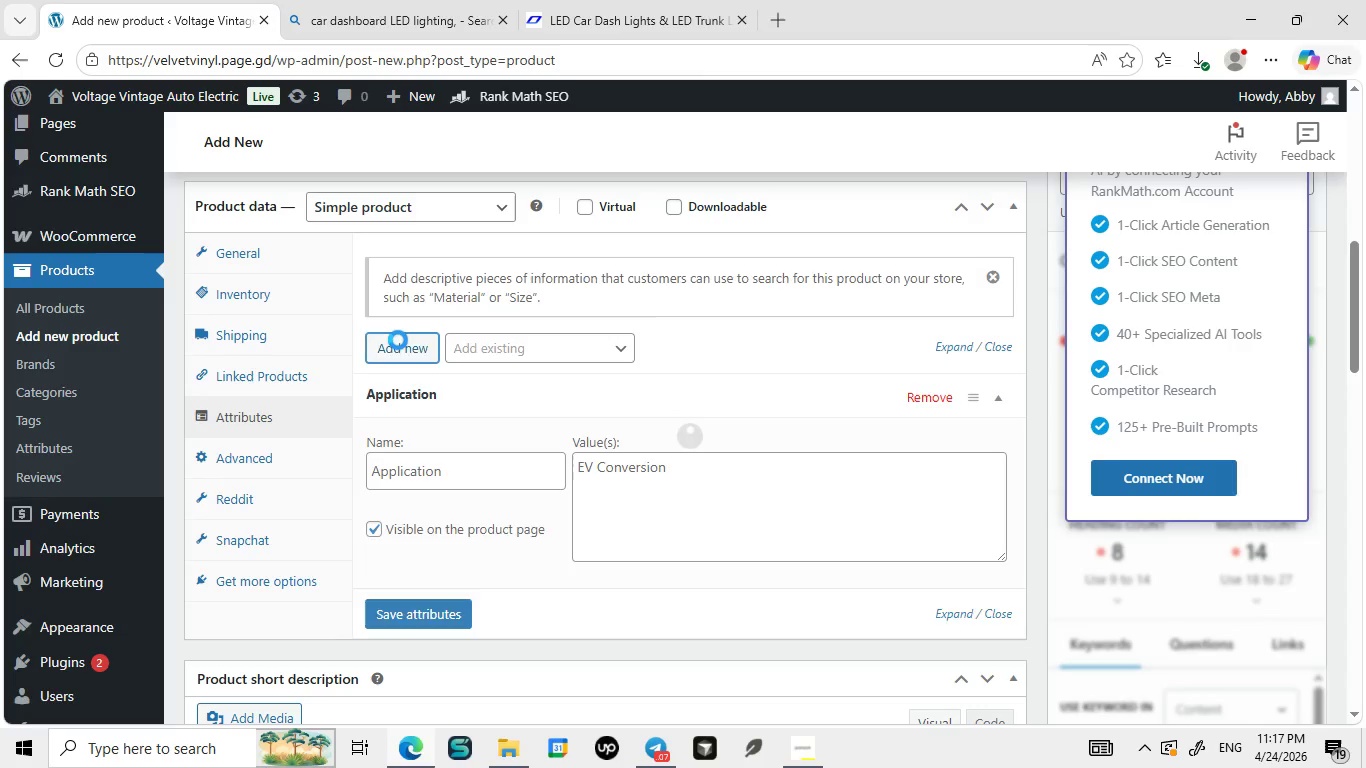 
key(N)
 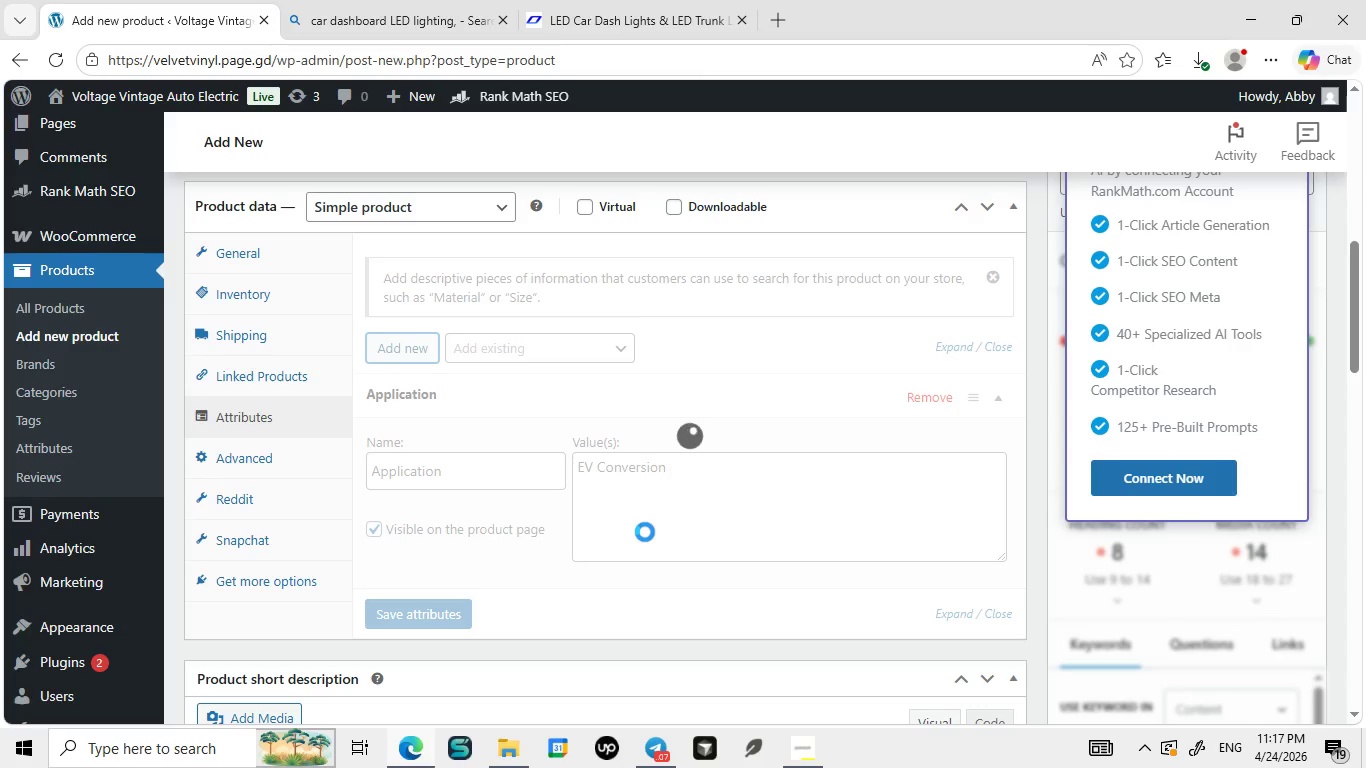 
left_click([398, 340])
 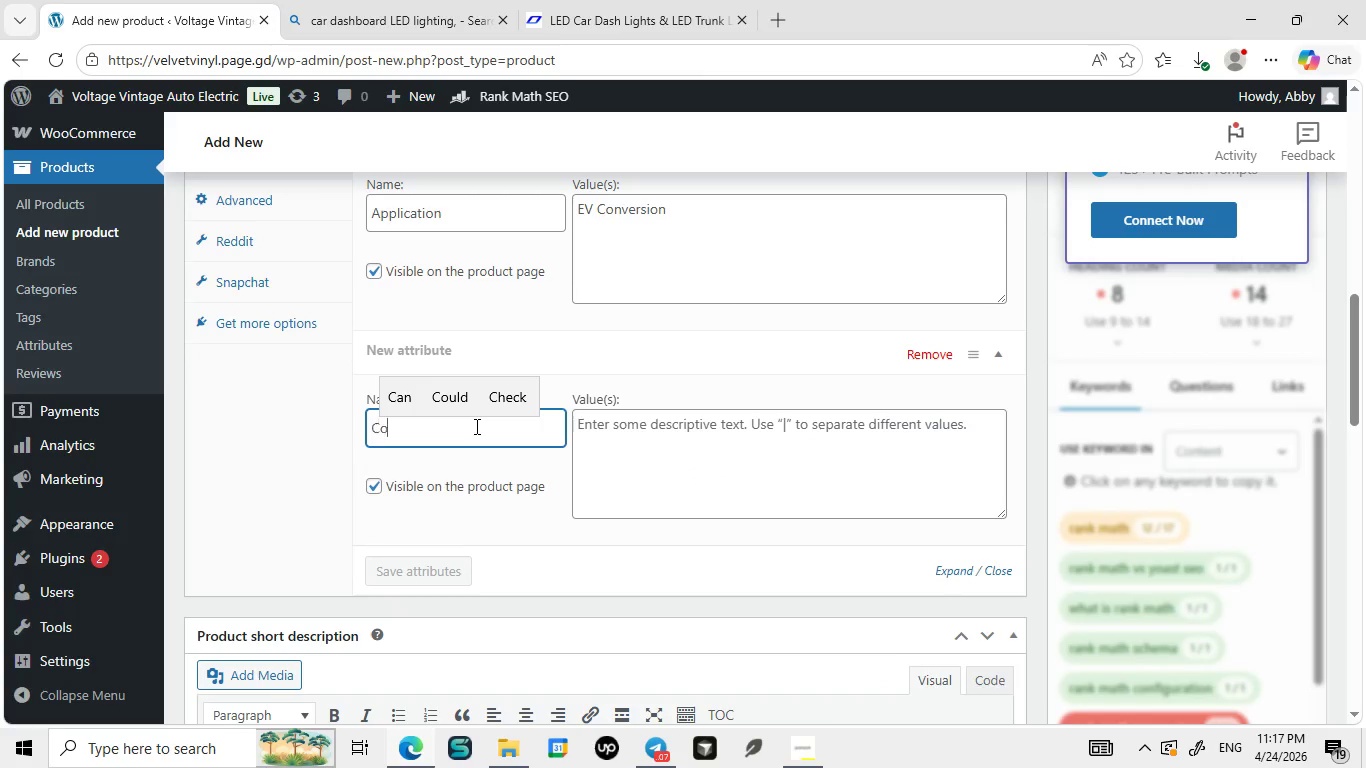 
left_click([475, 426])
 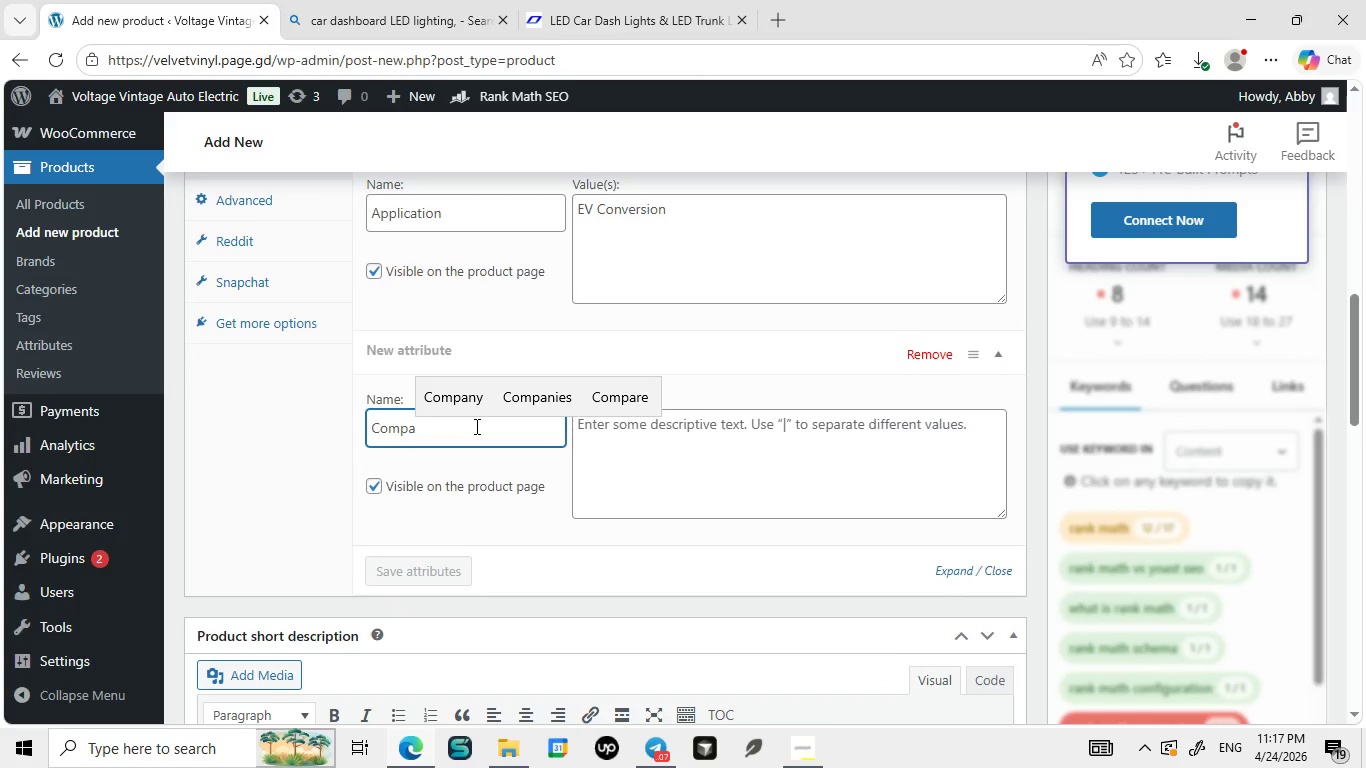 
type(Compatibili)
 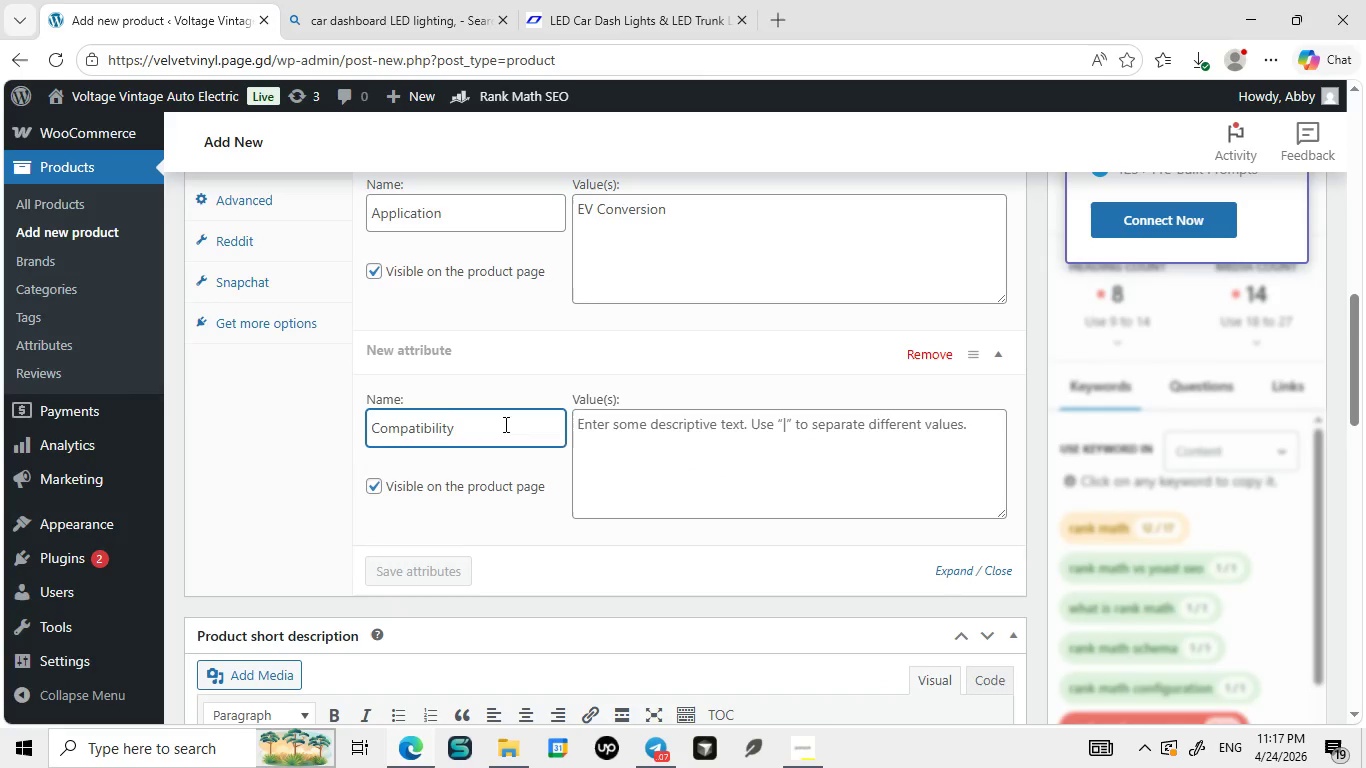 
type(ty)
 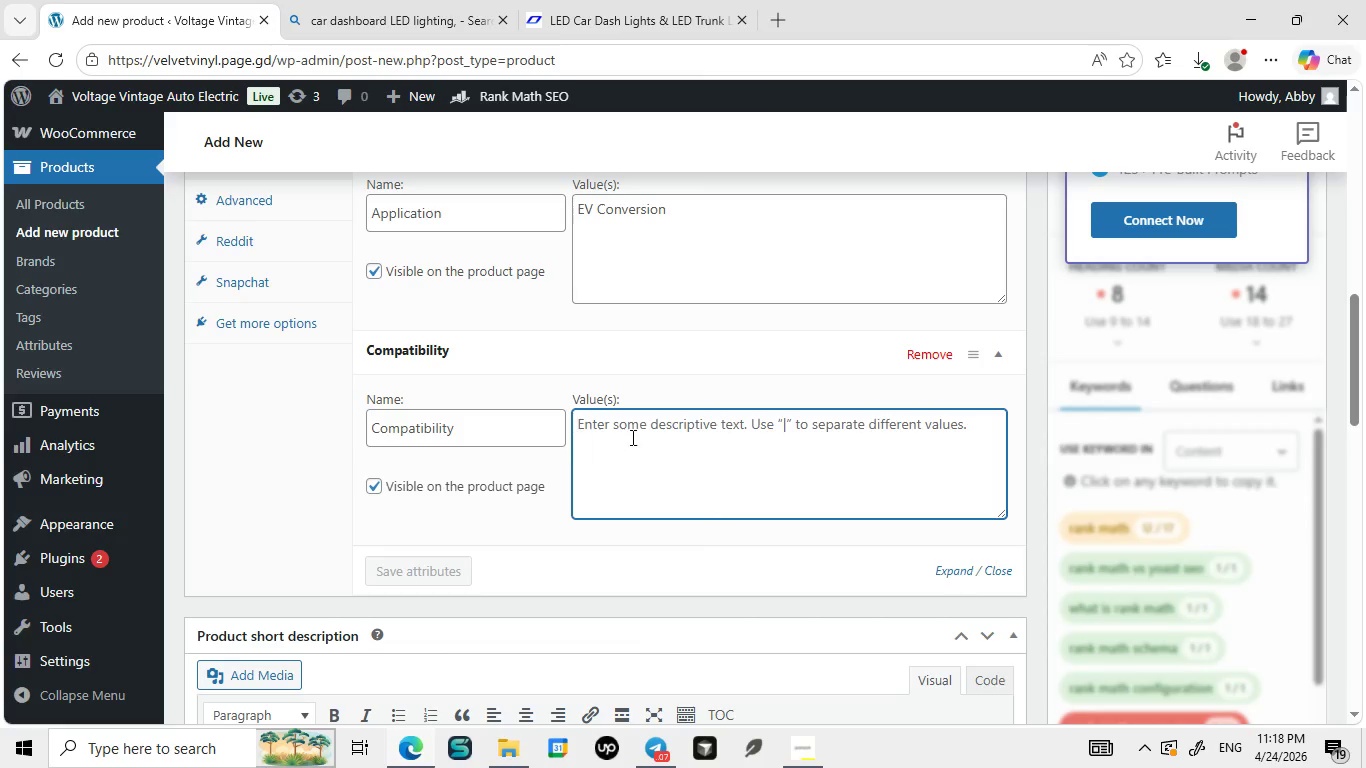 
wait(5.19)
 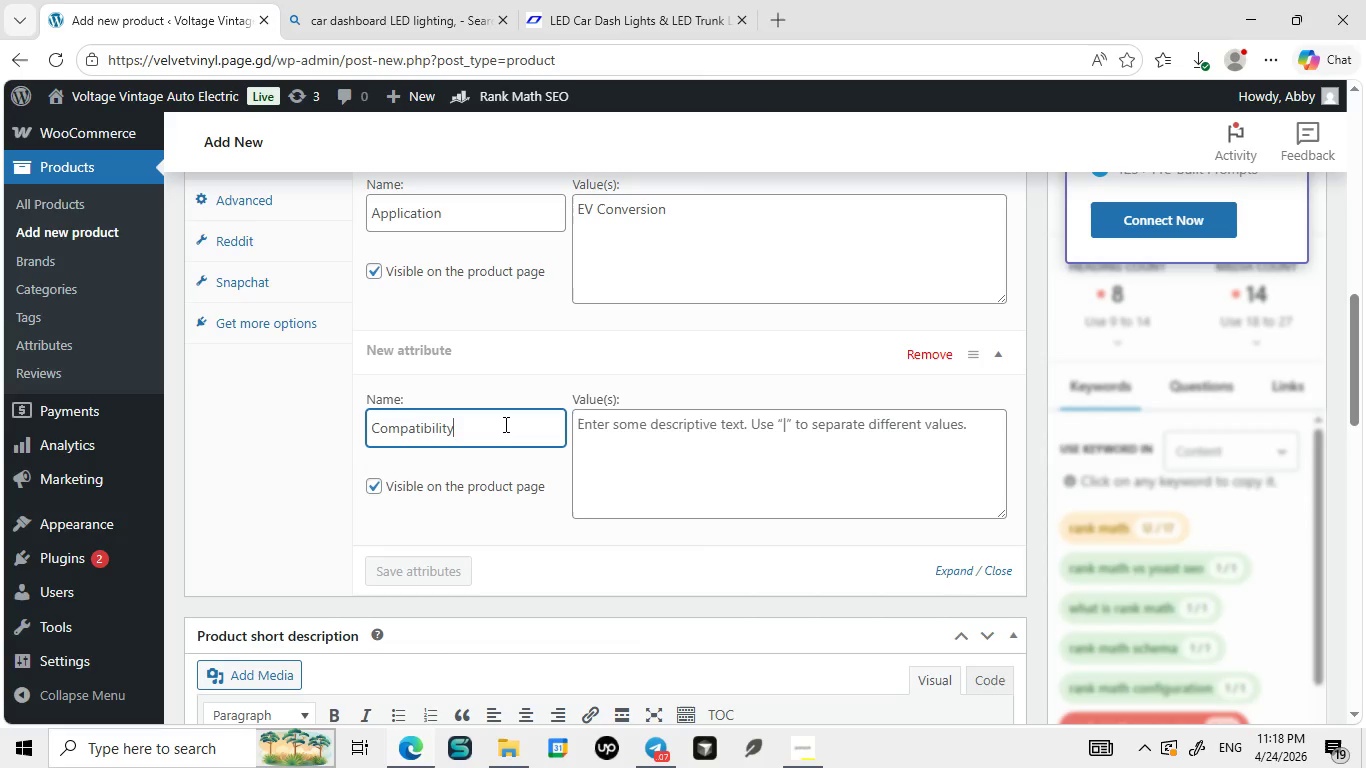 
left_click([585, 436])
 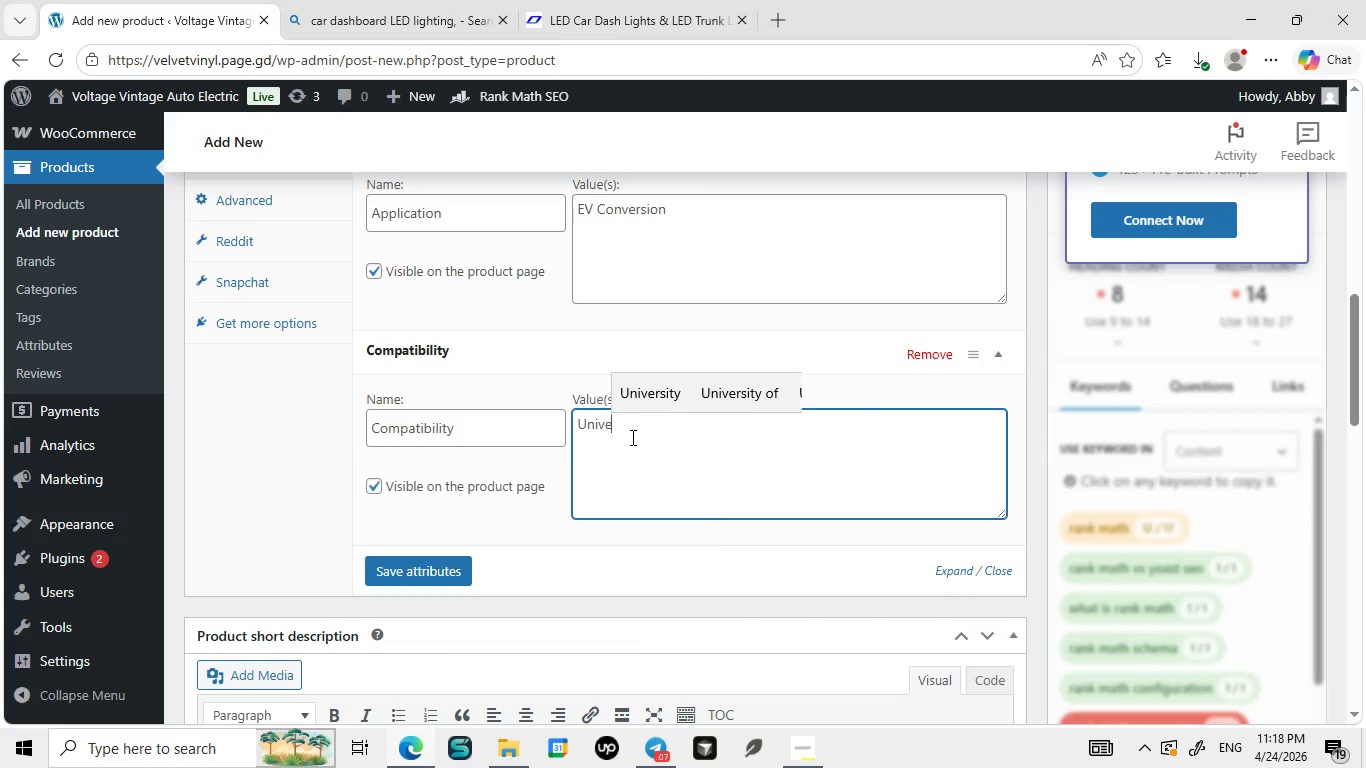 
type(Universal Classic v)
key(Backspace)
type(Vehicl)
 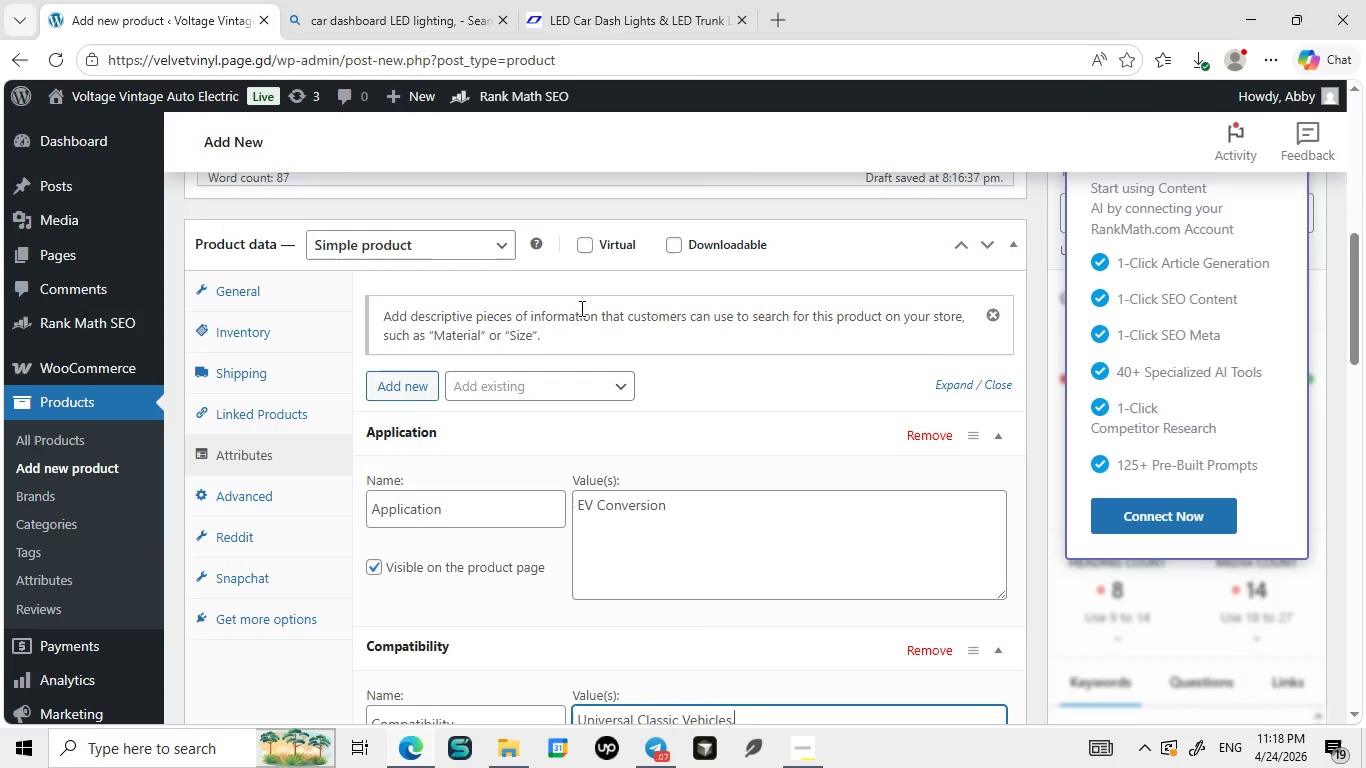 
type(es.)
 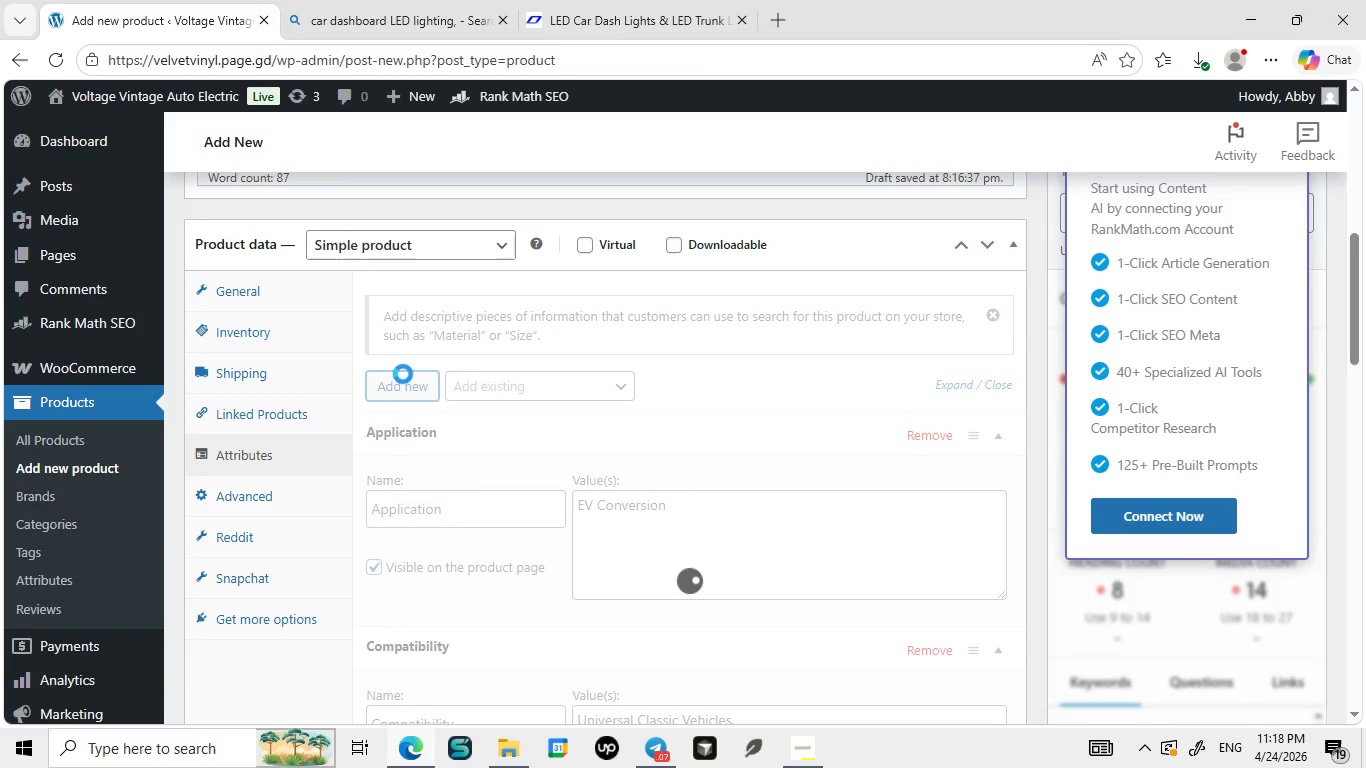 
left_click([403, 370])
 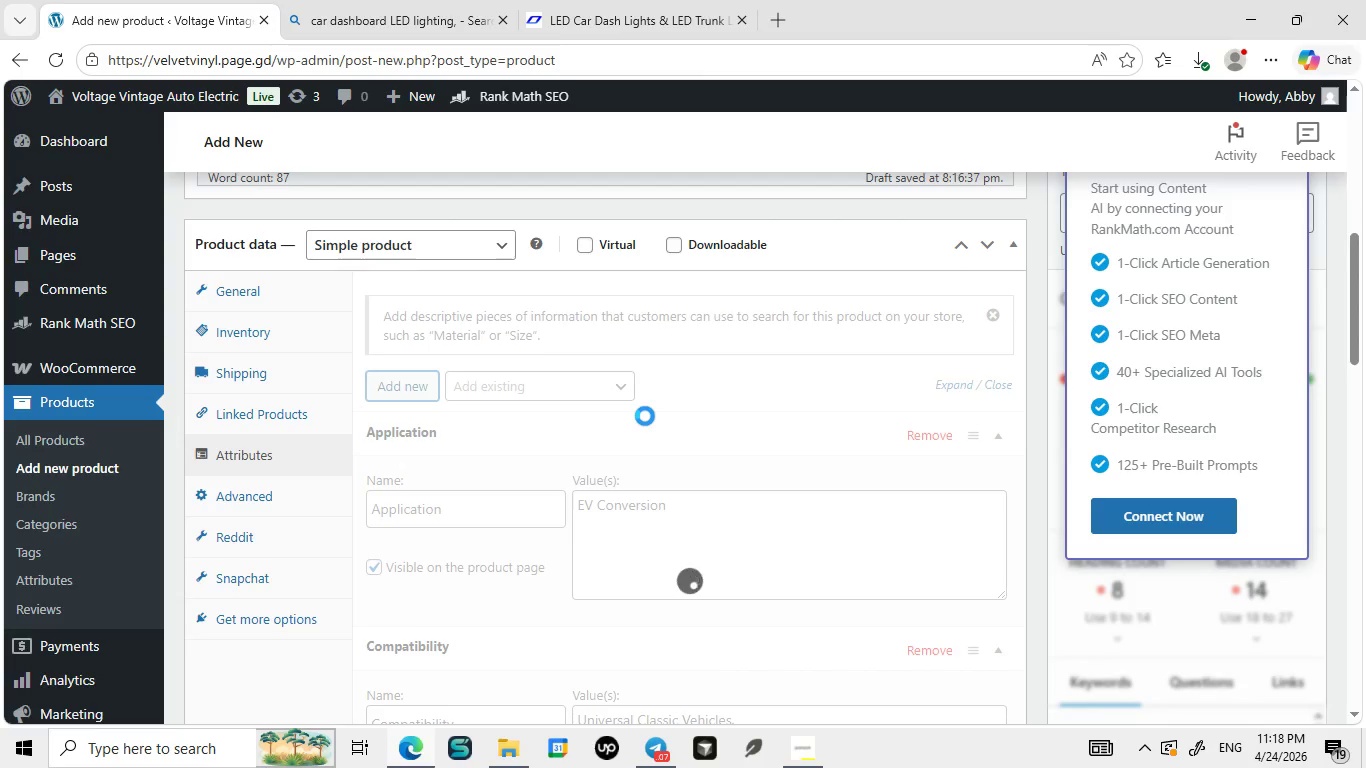 
left_click([403, 374])
 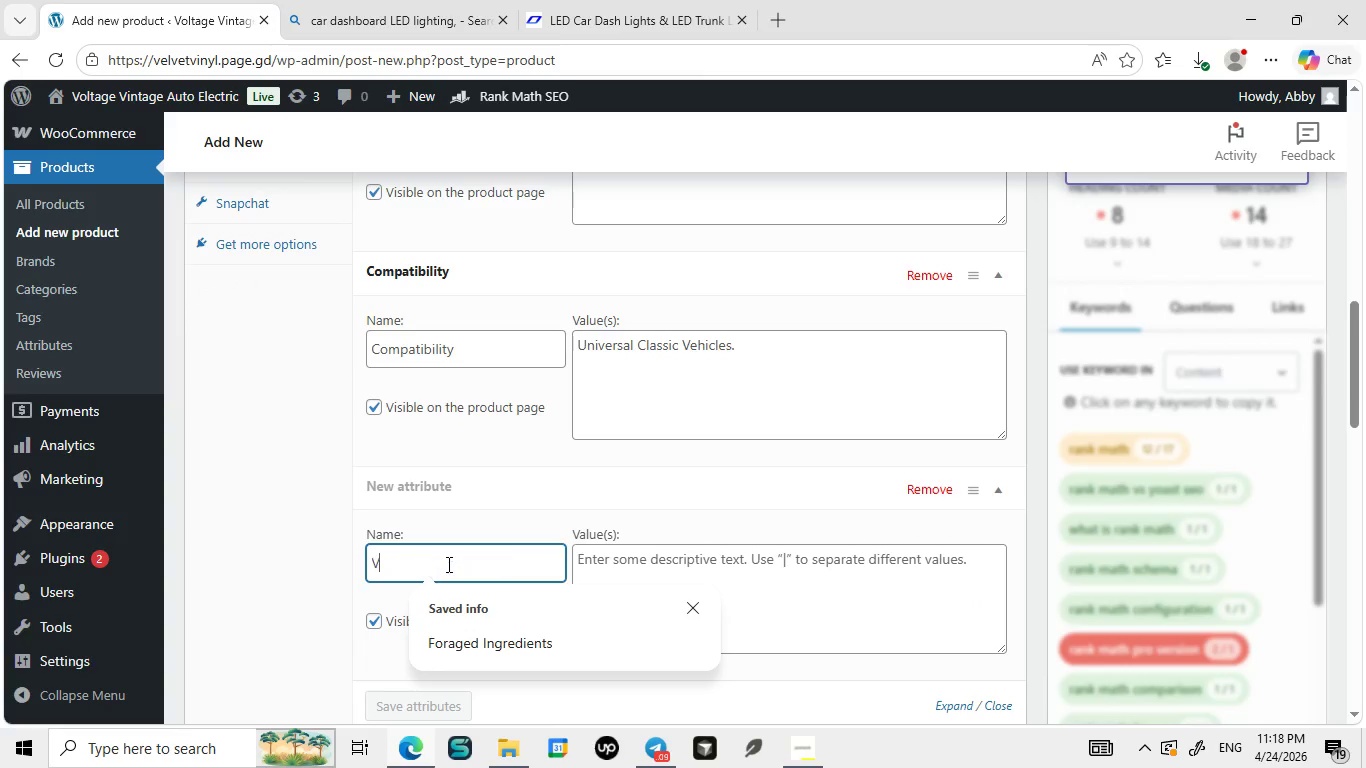 
wait(6.12)
 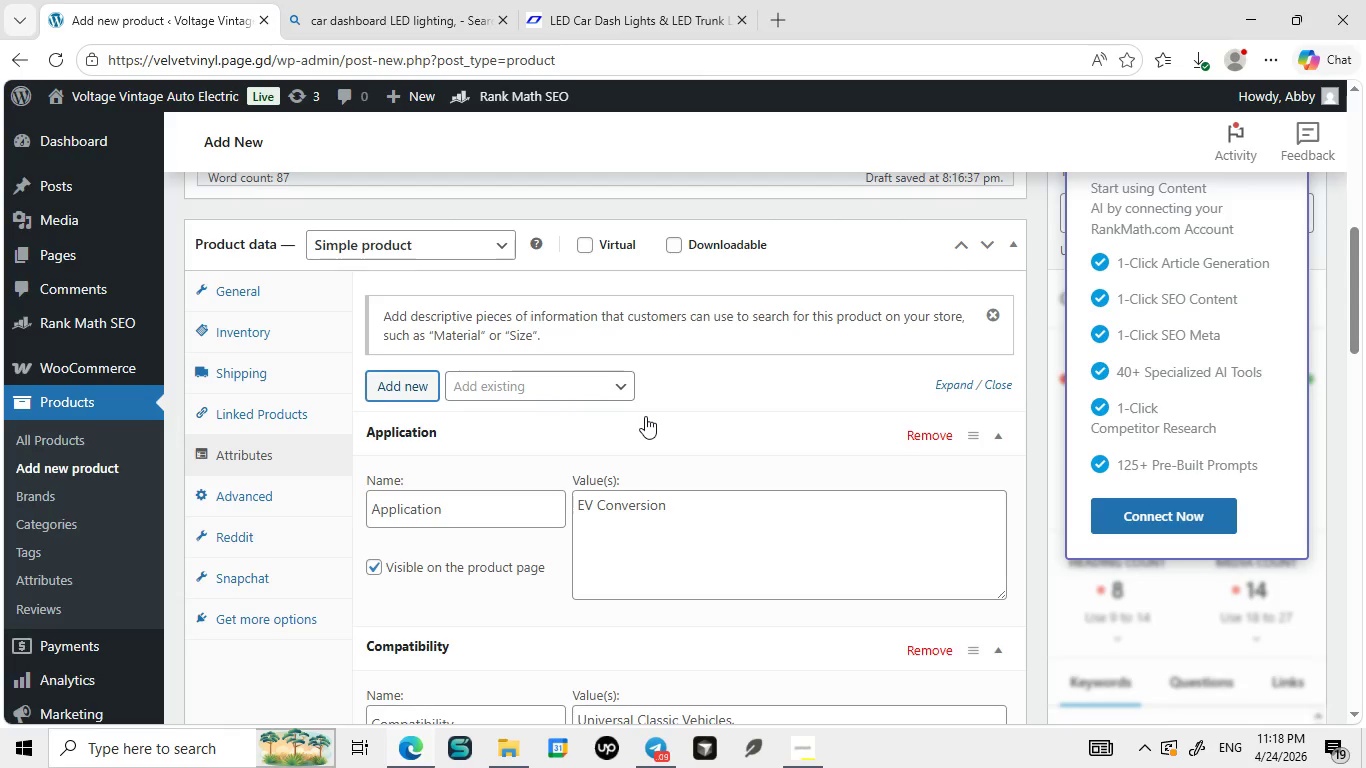 
left_click([447, 564])
 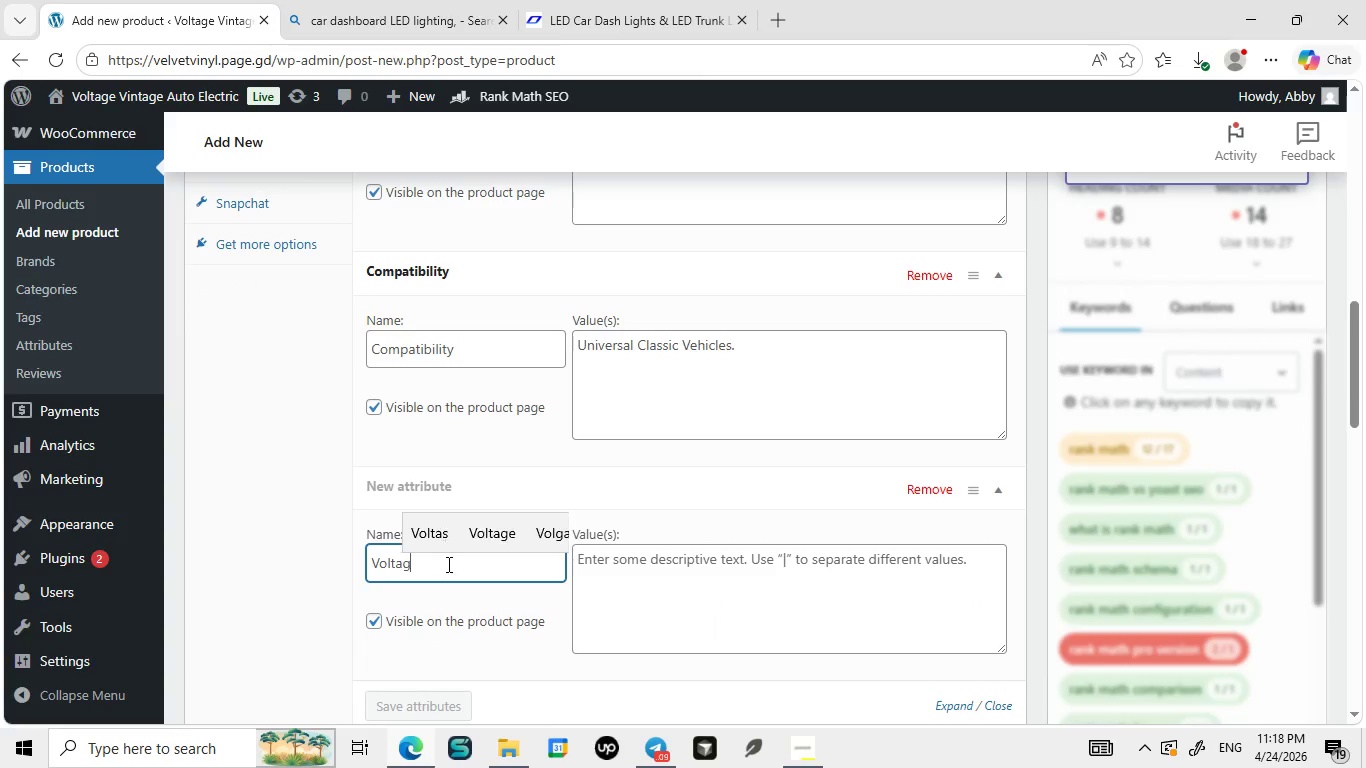 
type(Volta)
 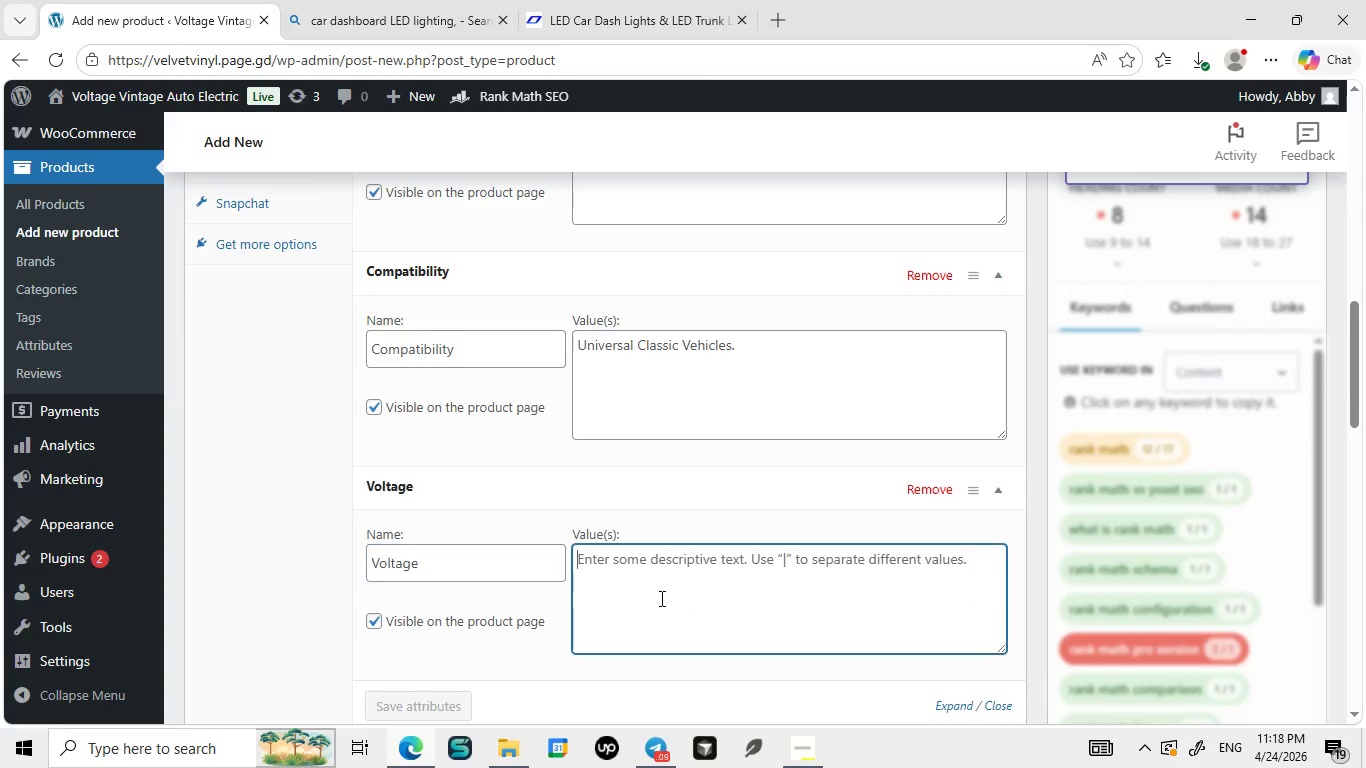 
type(ge)
 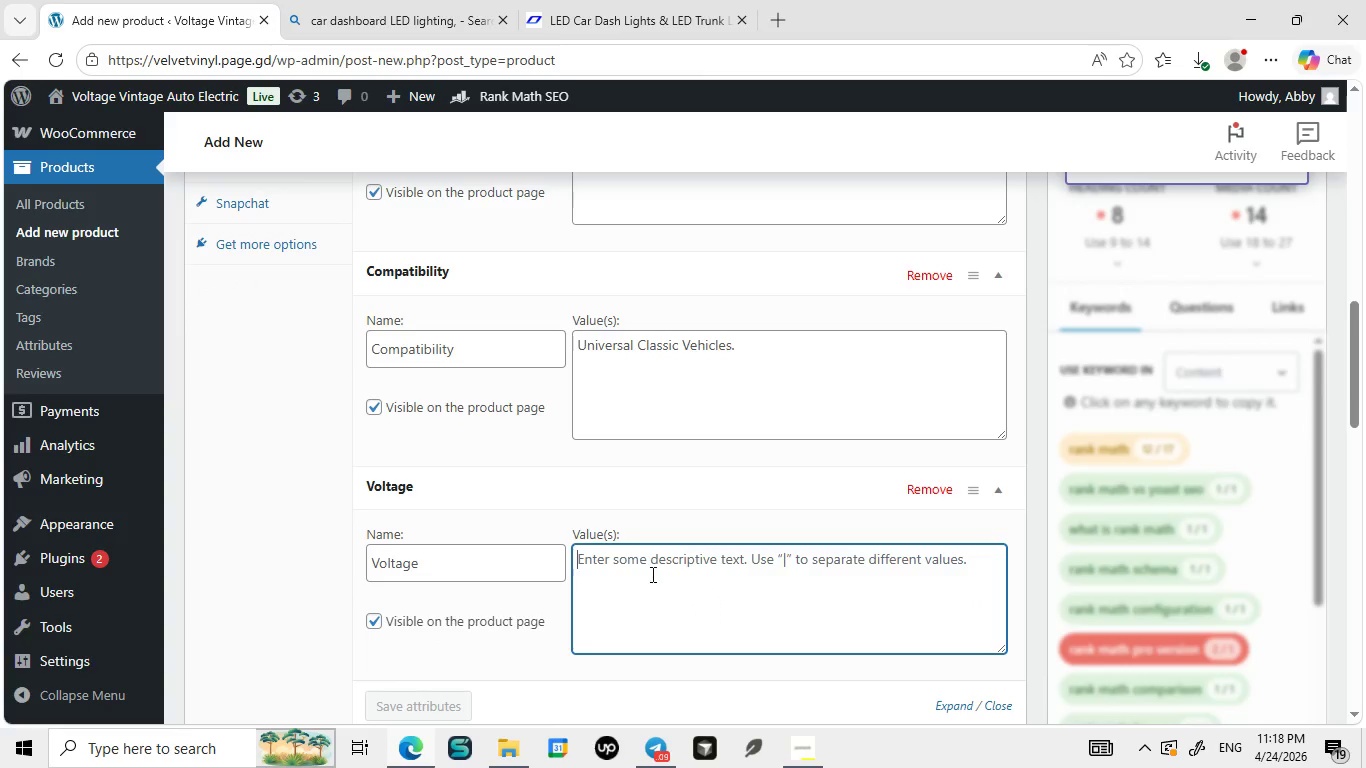 
left_click([660, 598])
 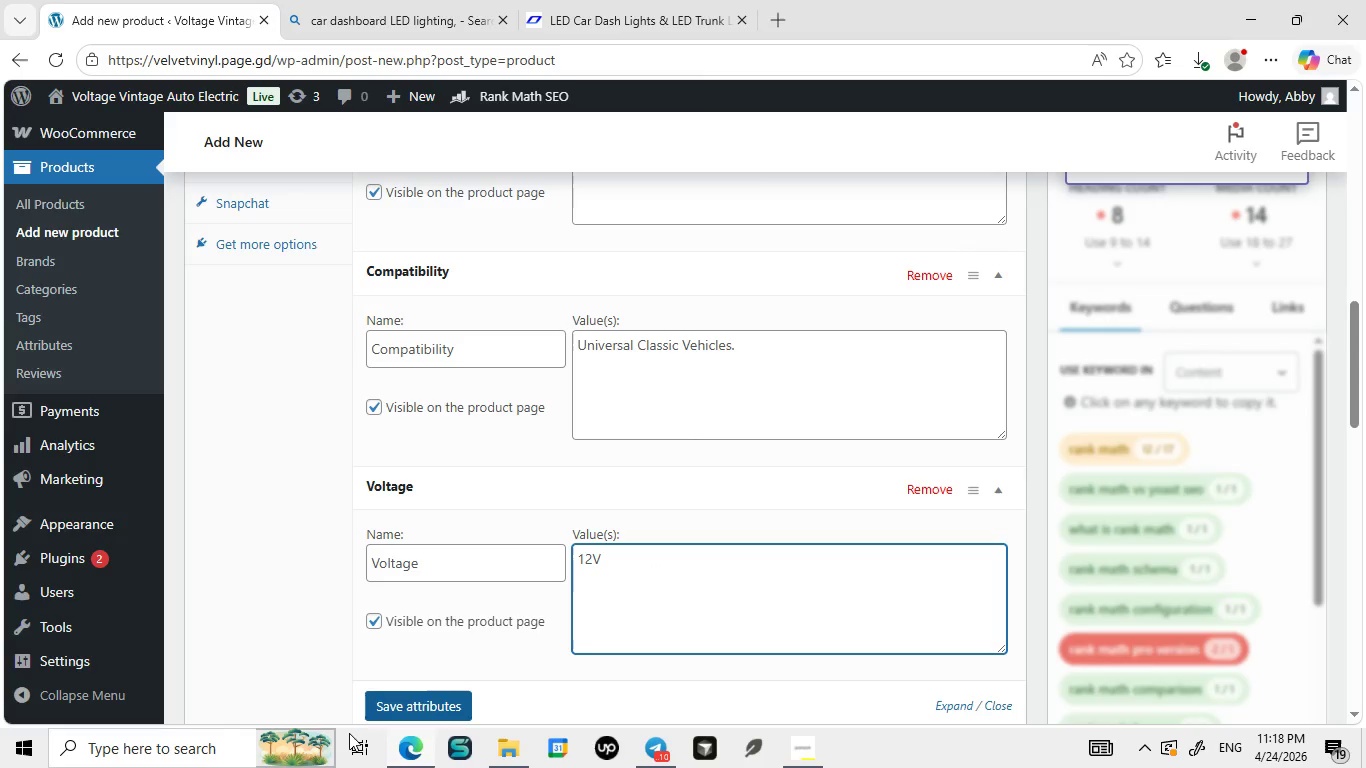 
type(12)
 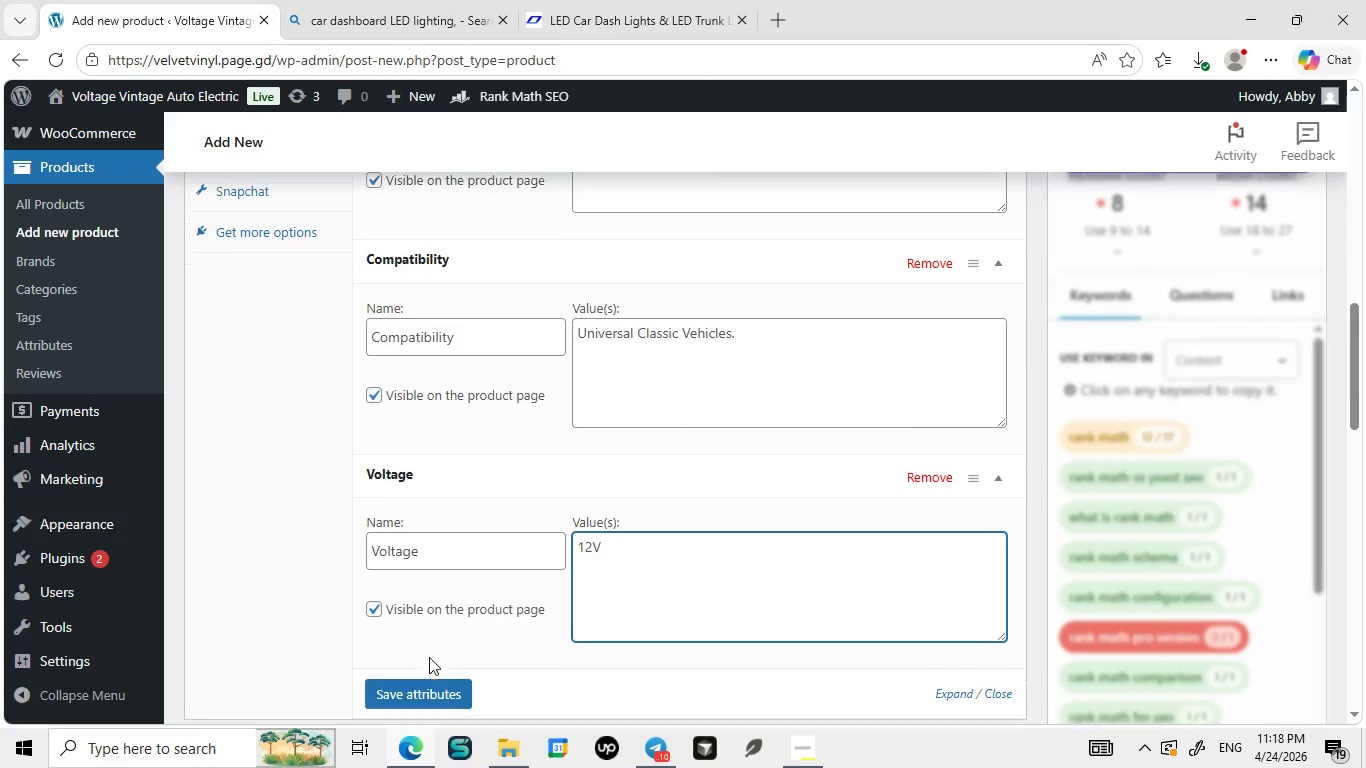 
key(CapsLock)
 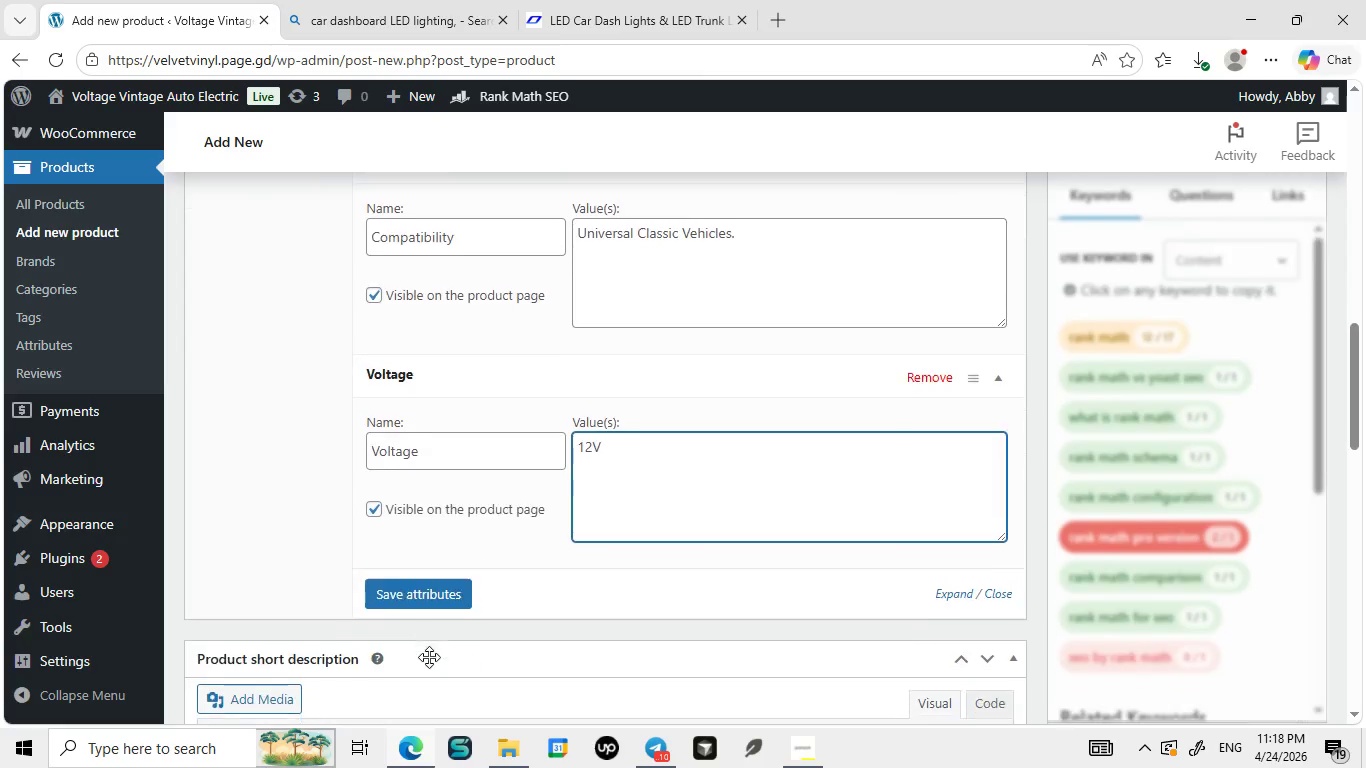 
key(V)
 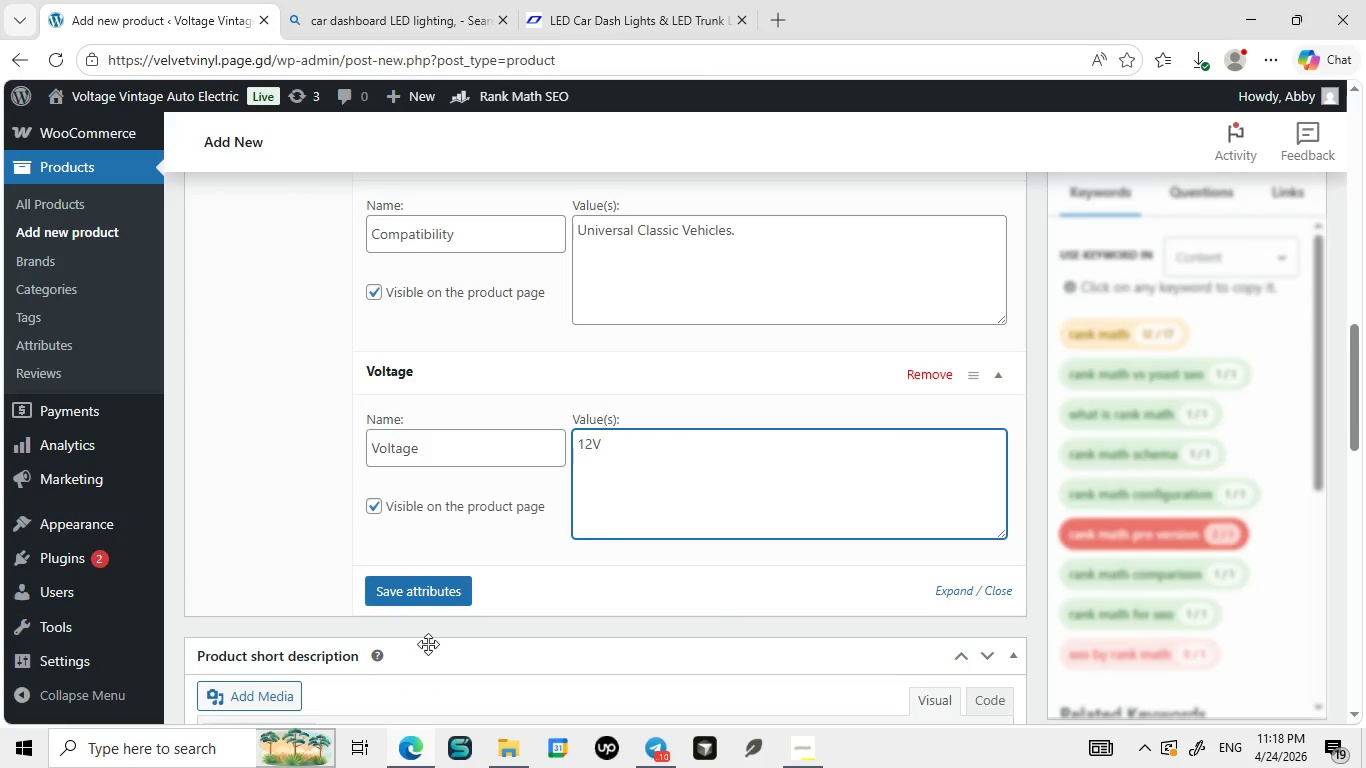 
key(CapsLock)
 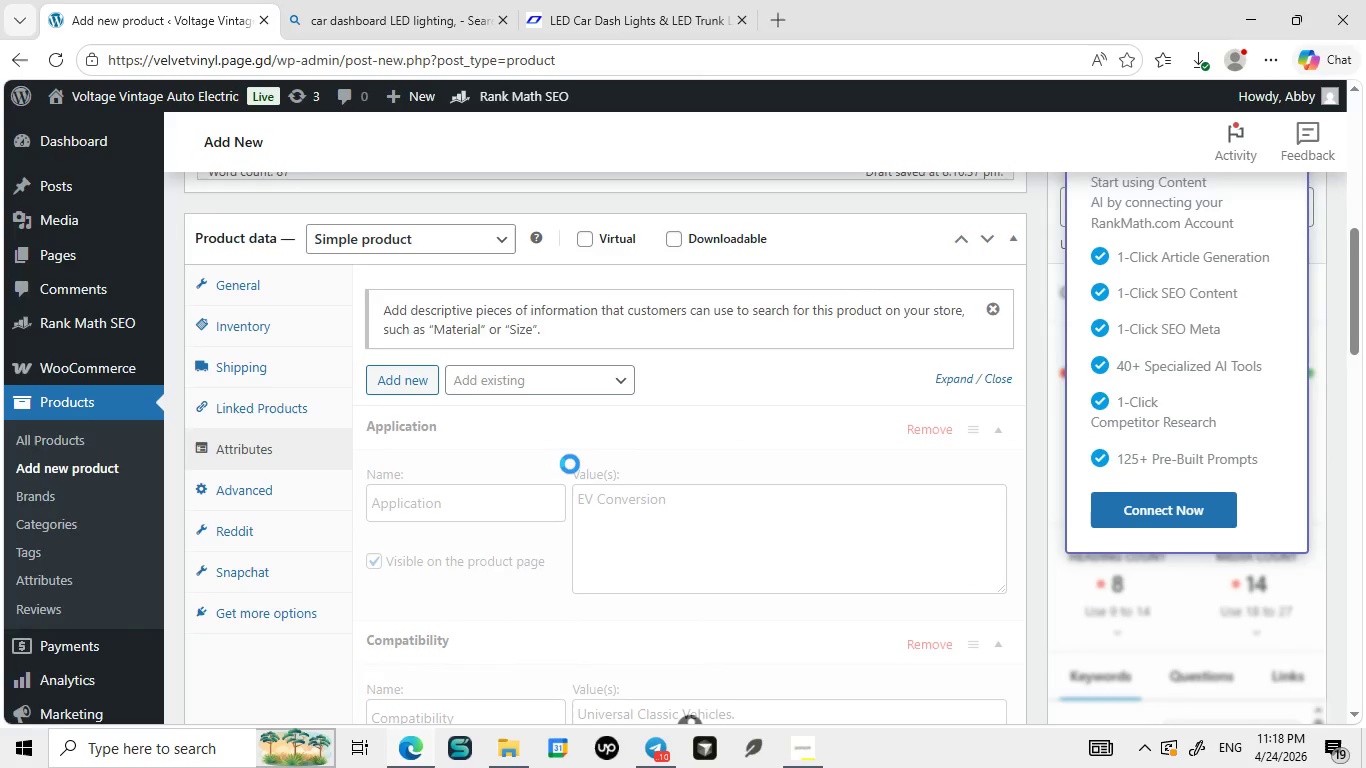 
left_click([429, 589])
 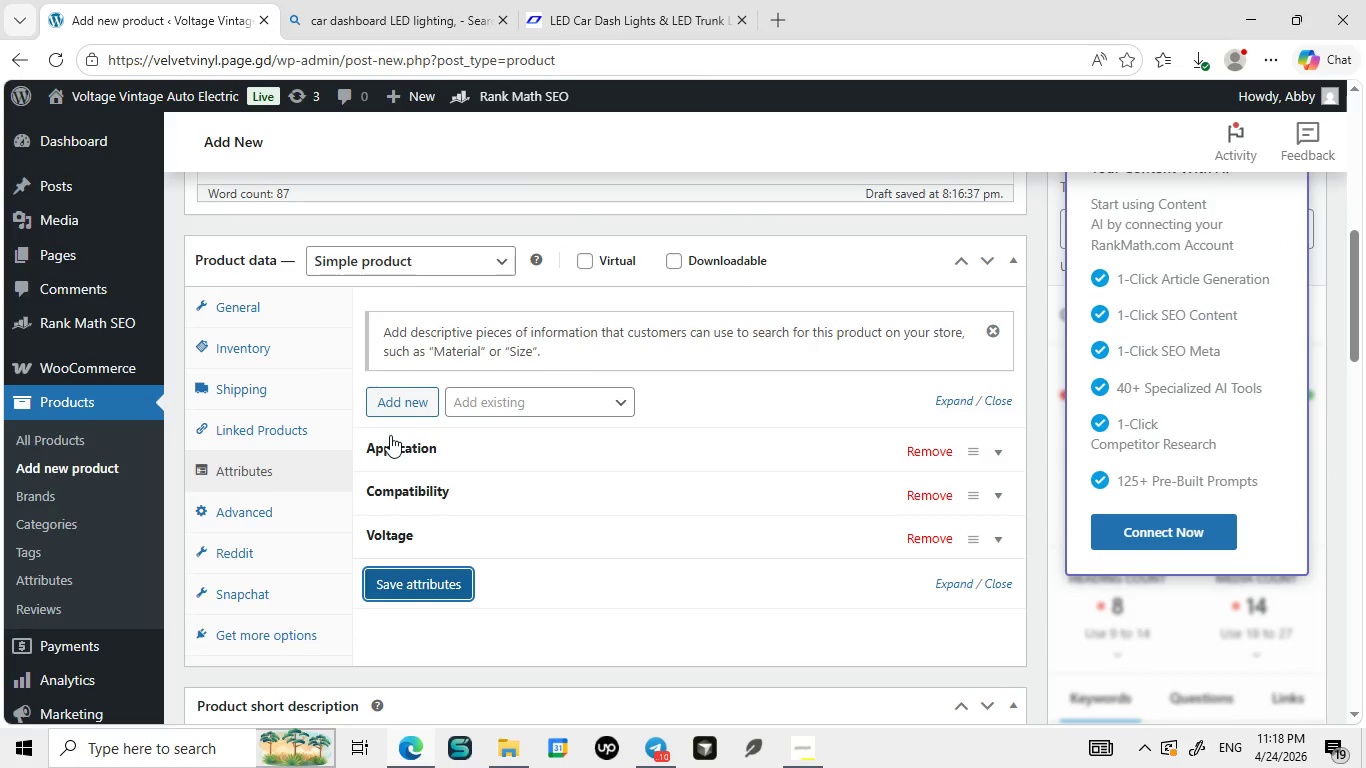 
wait(10.73)
 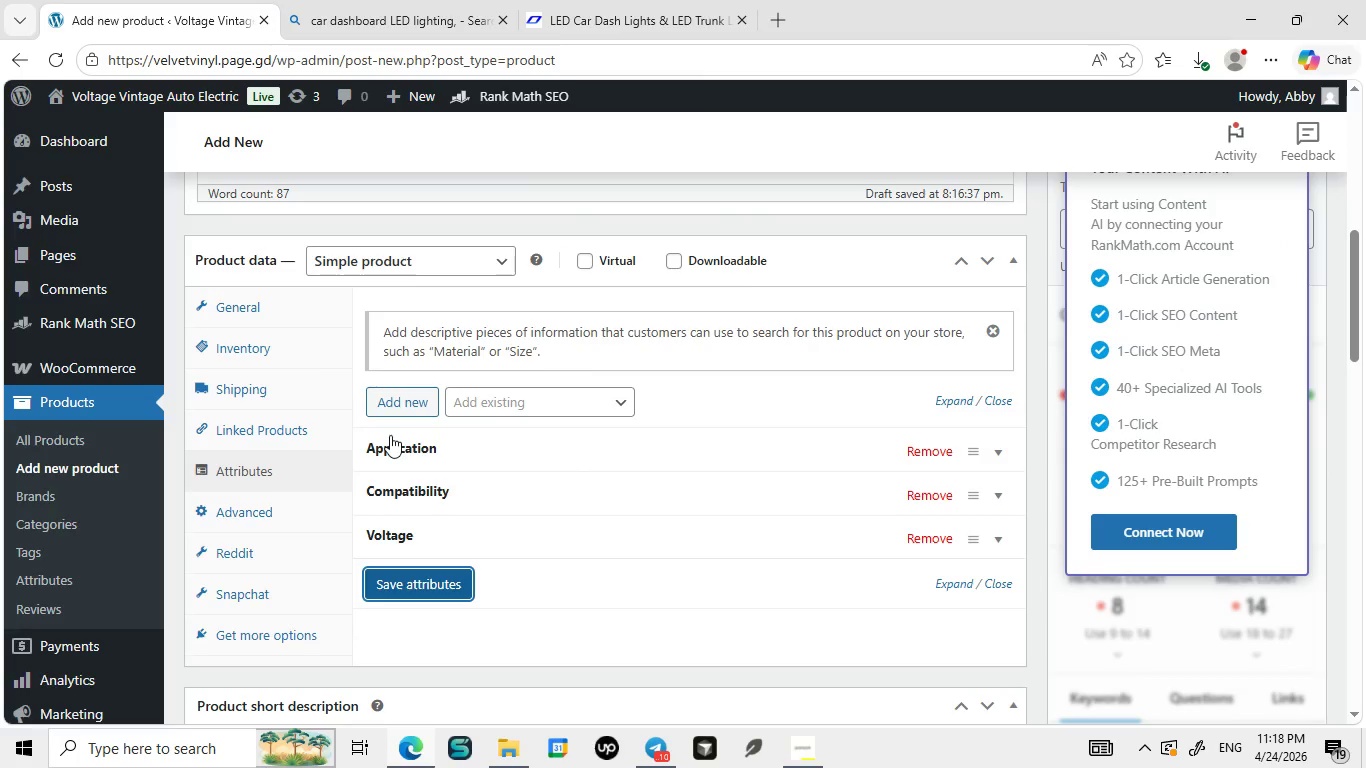 
left_click([280, 310])
 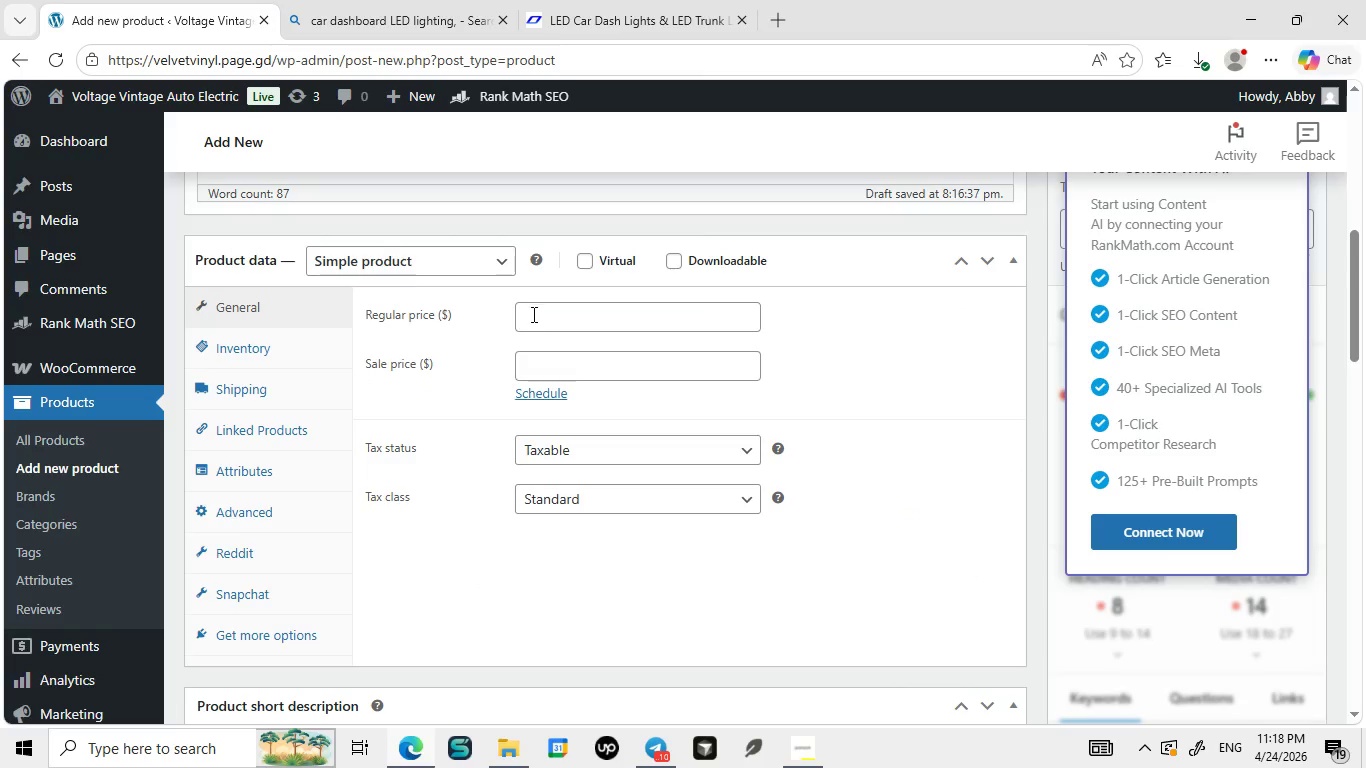 
left_click([280, 310])
 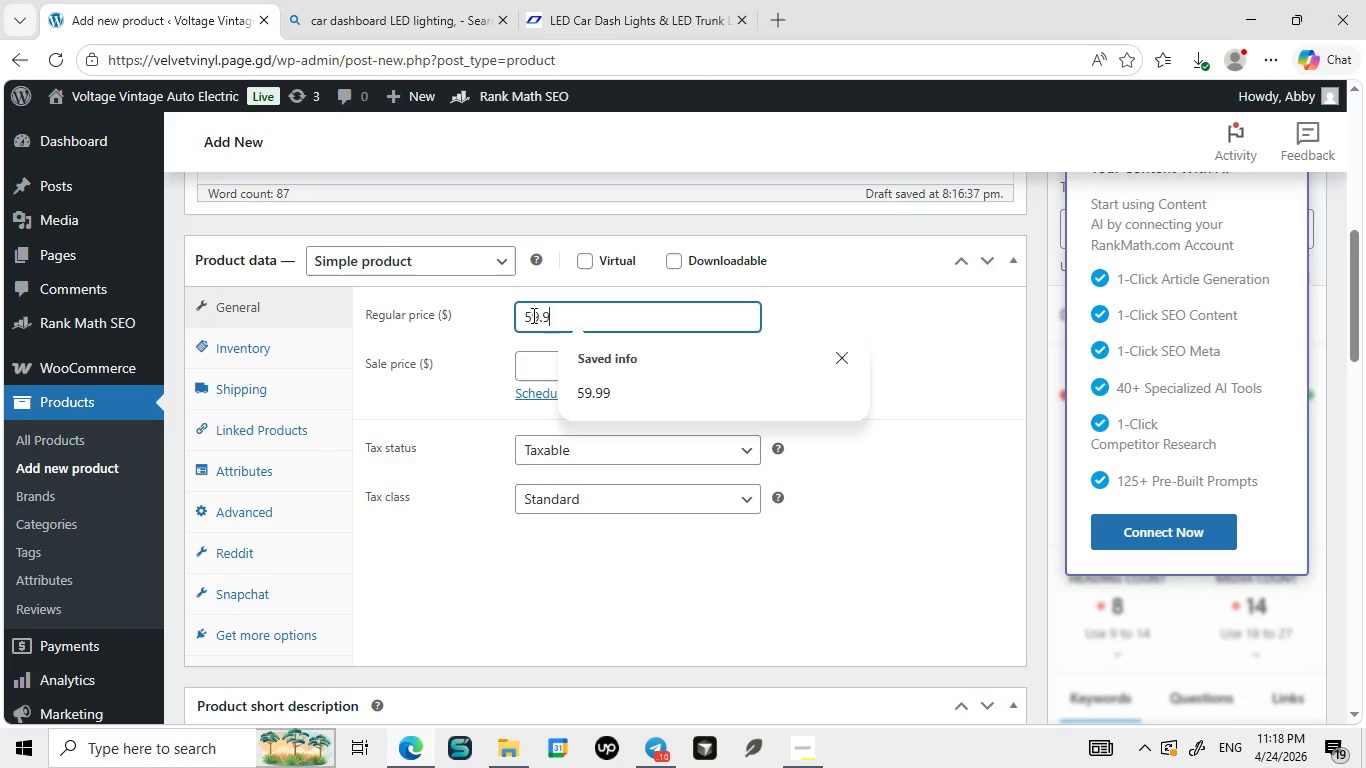 
left_click([532, 315])
 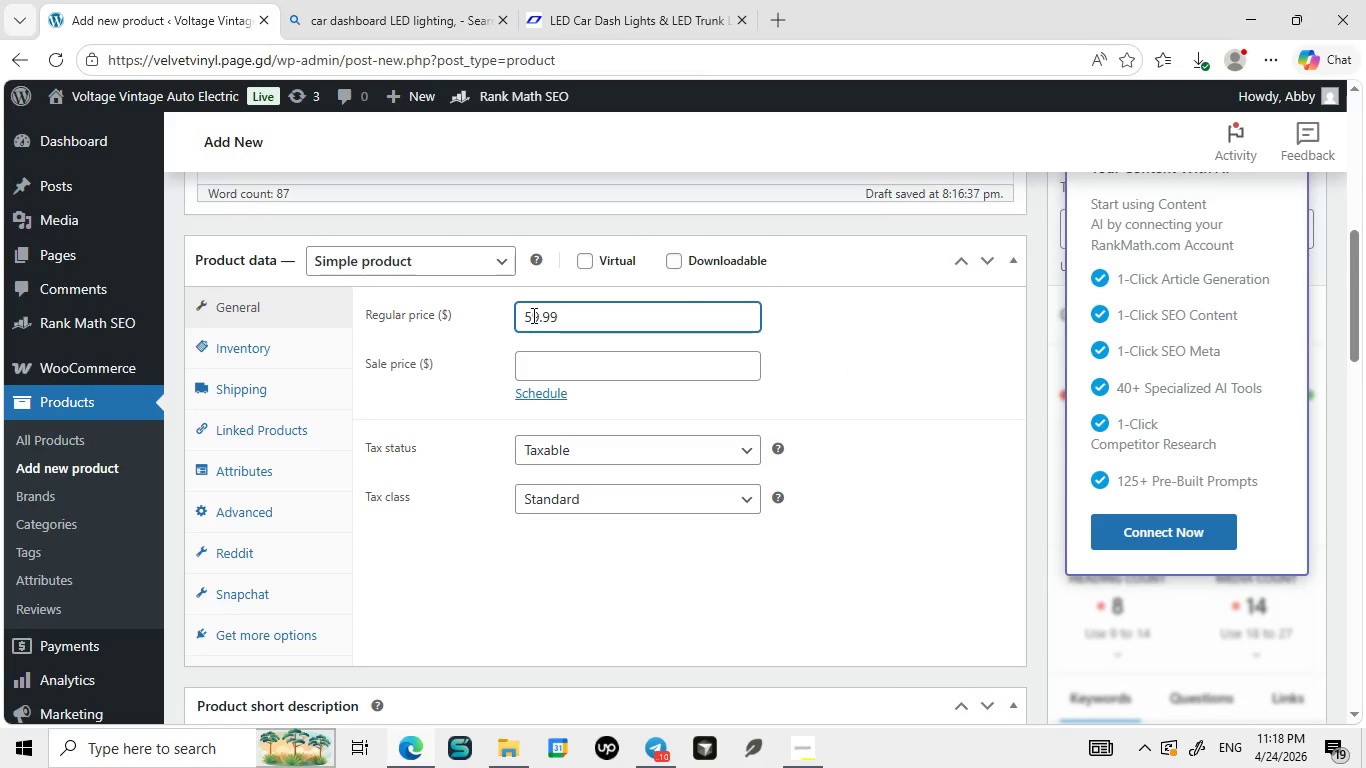 
type(59.9)
 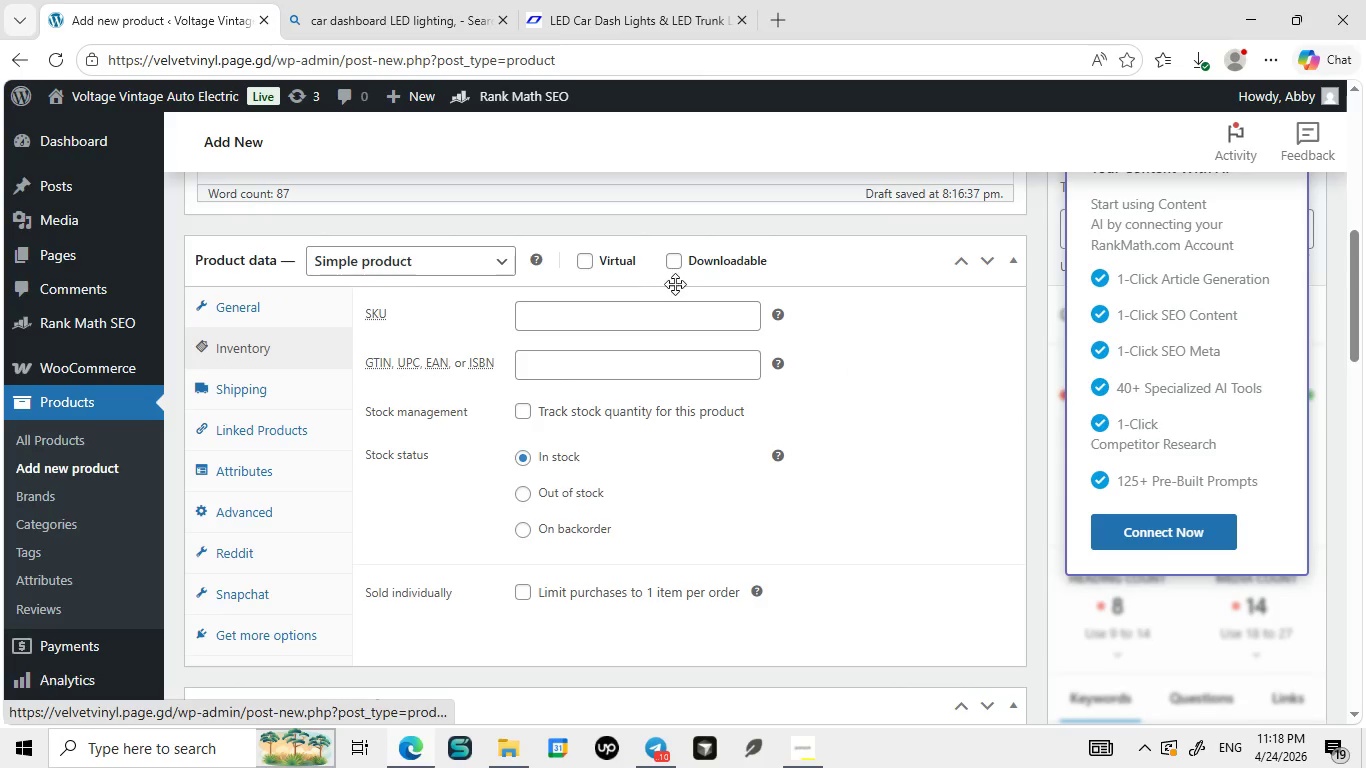 
key(9)
 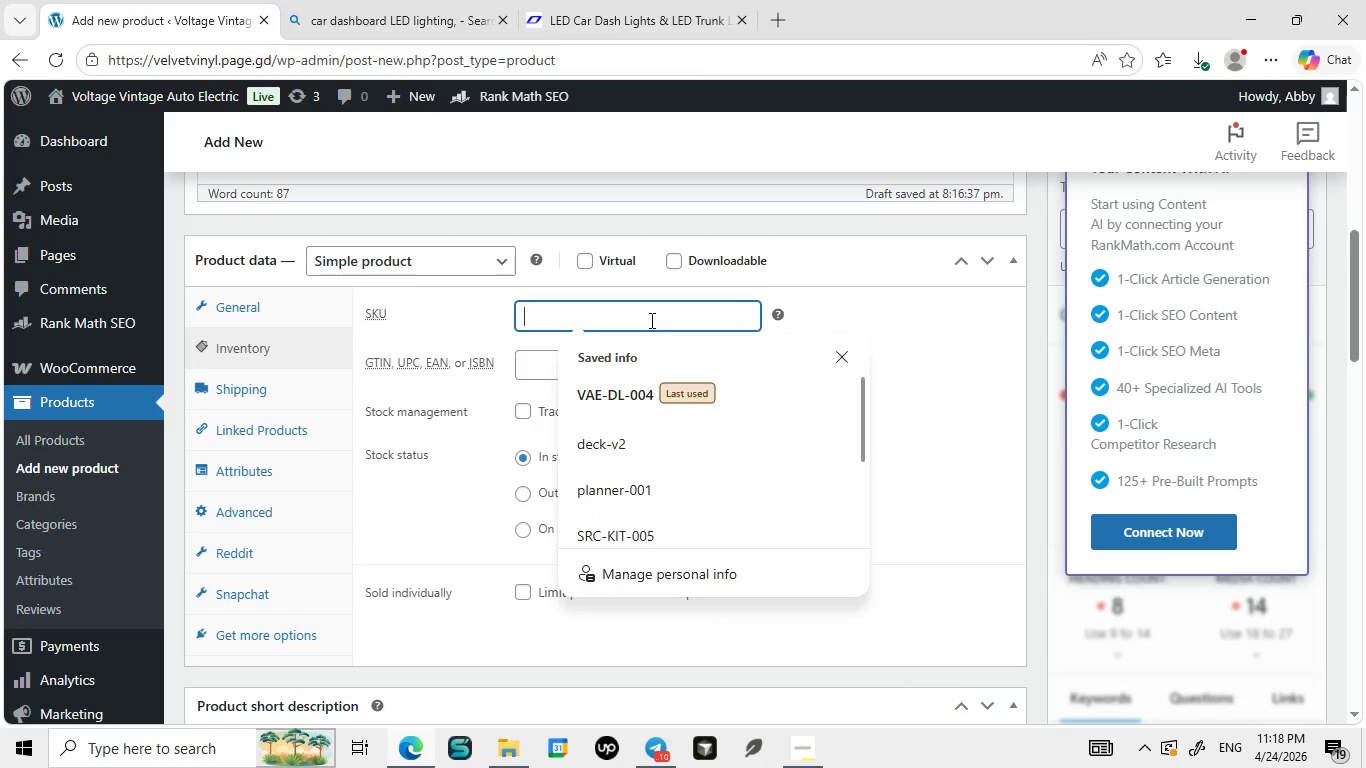 
left_click([301, 349])
 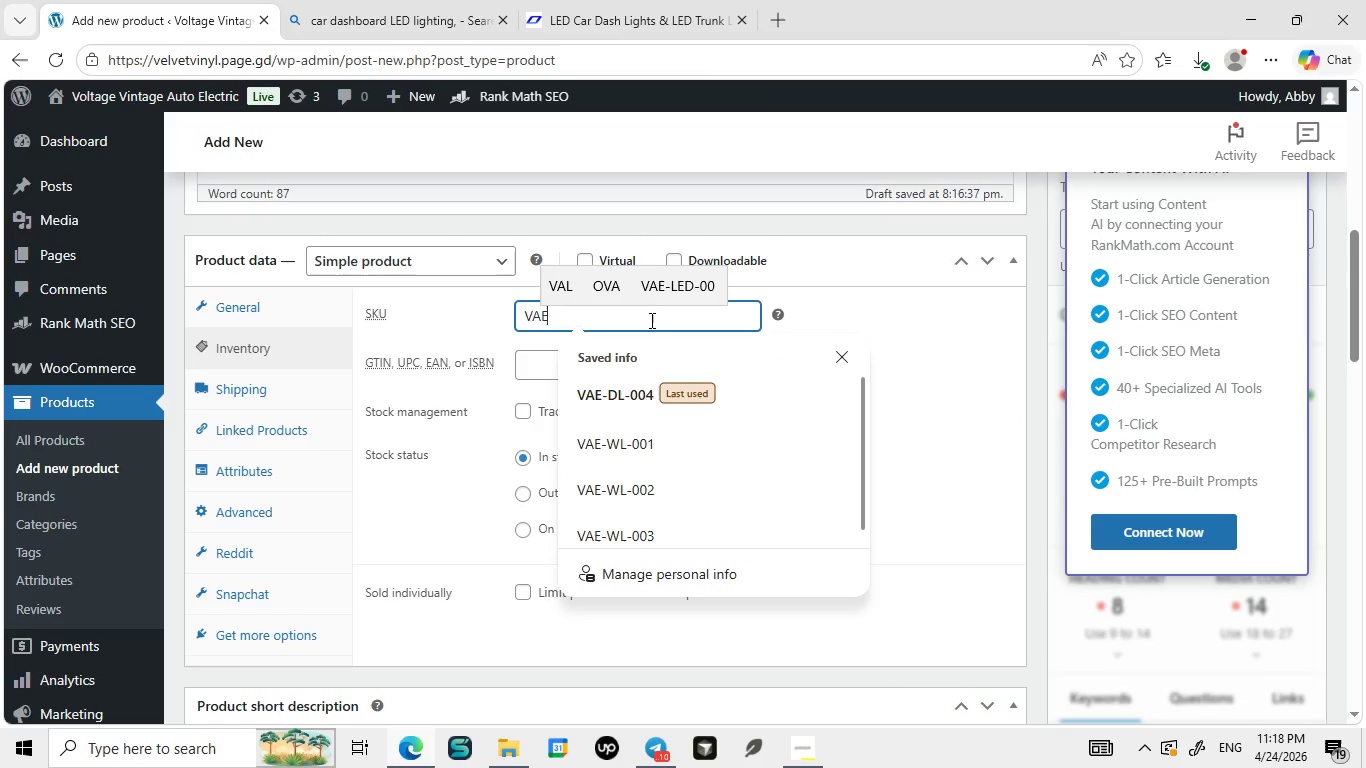 
left_click([650, 320])
 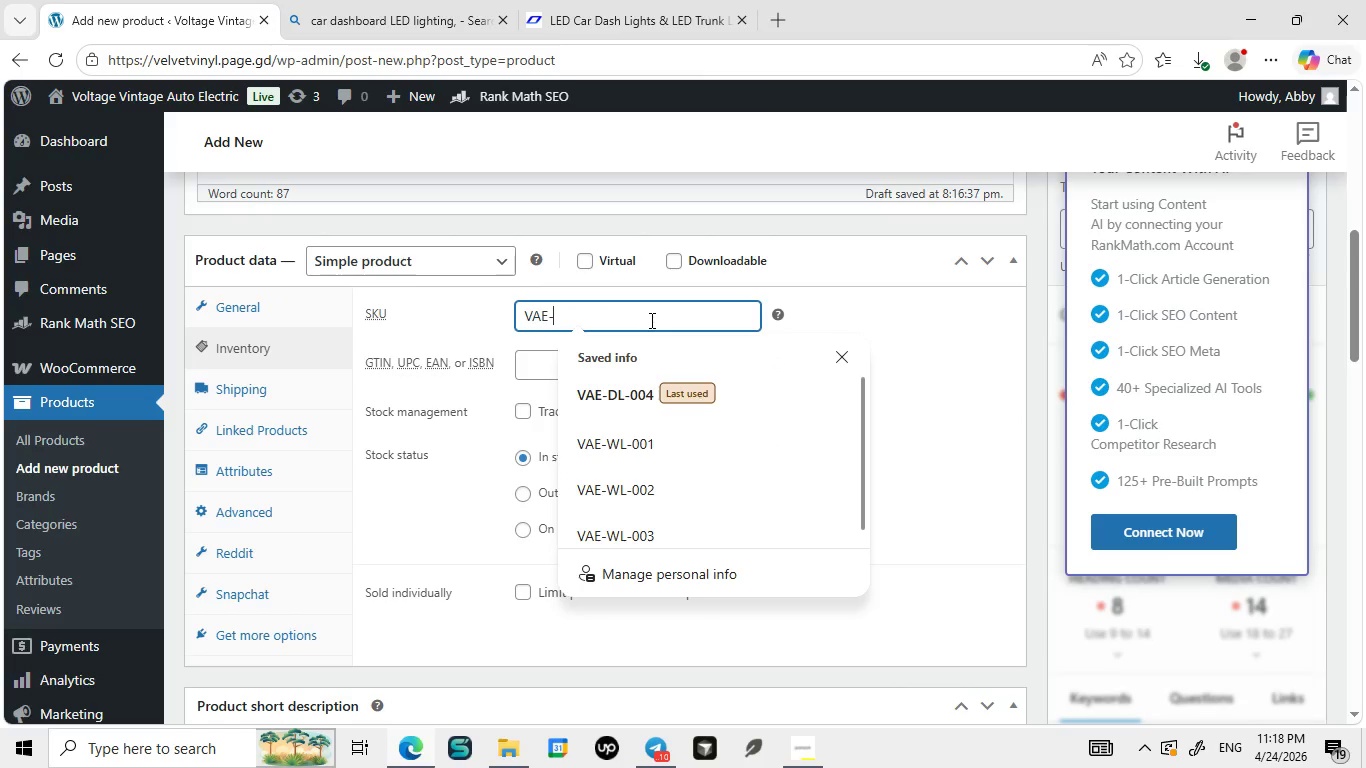 
type(VAE-EV-)
 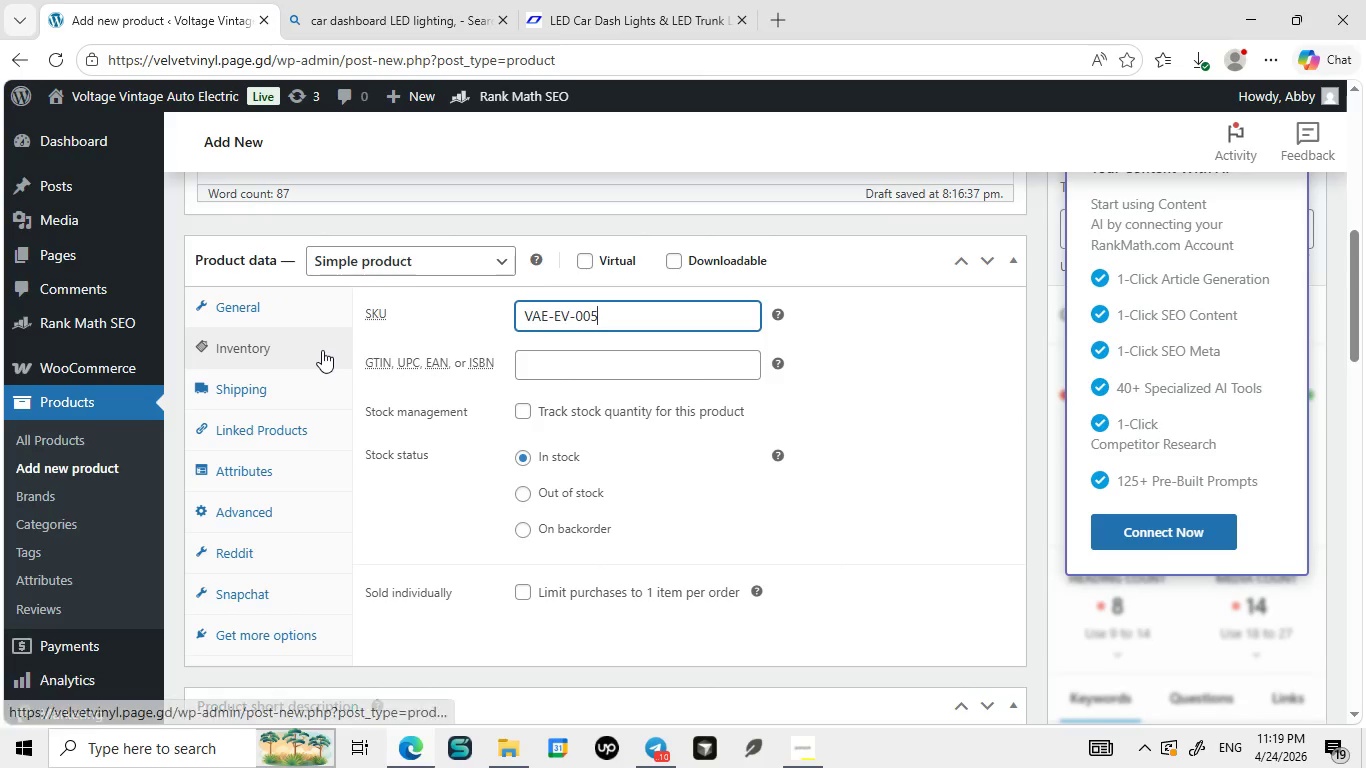 
type(005)
 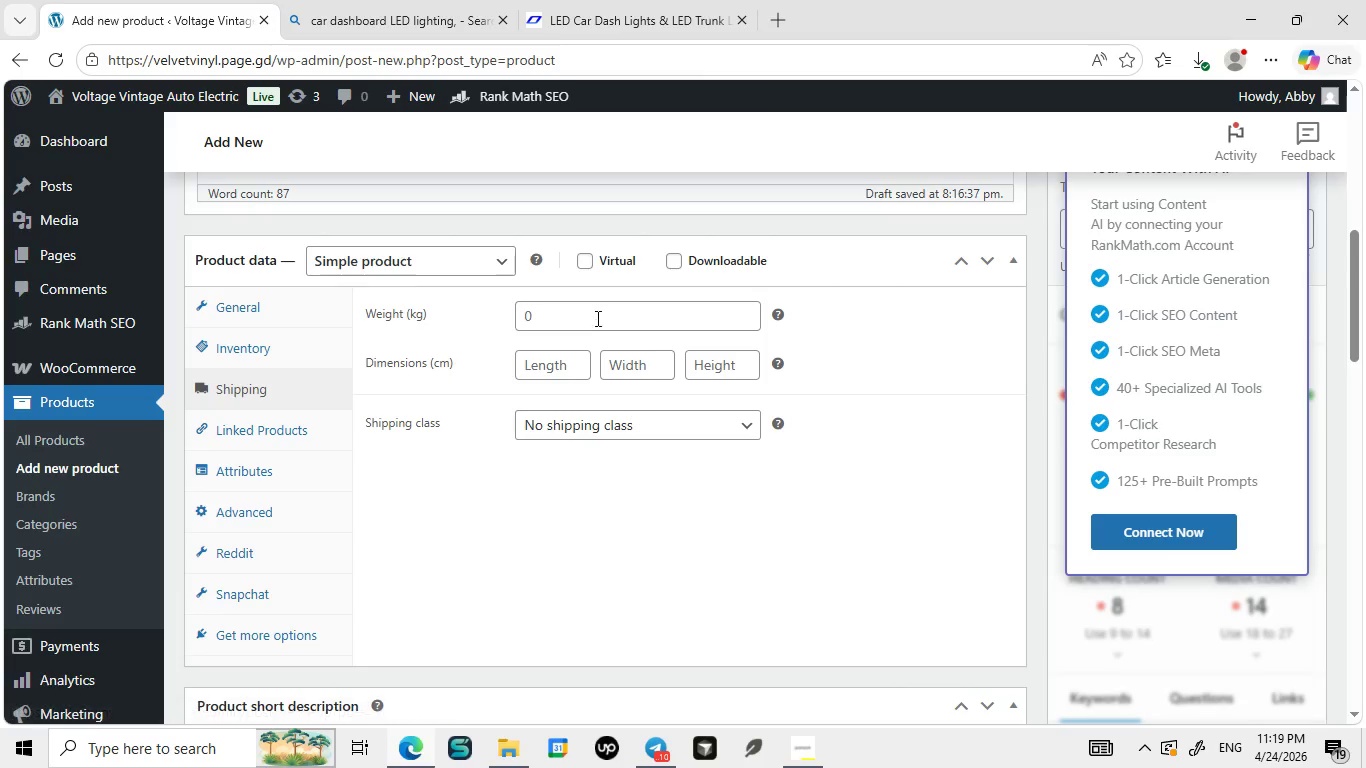 
left_click([276, 392])
 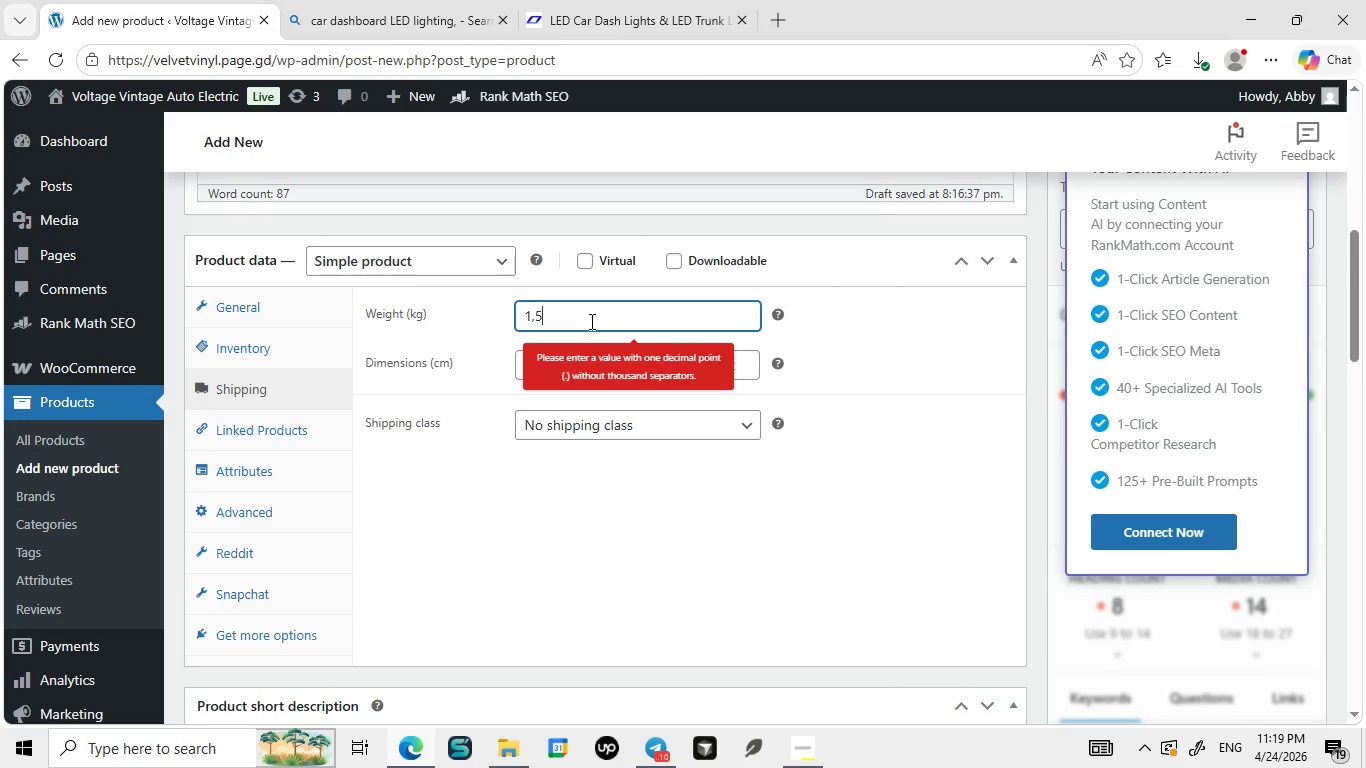 
left_click([596, 318])
 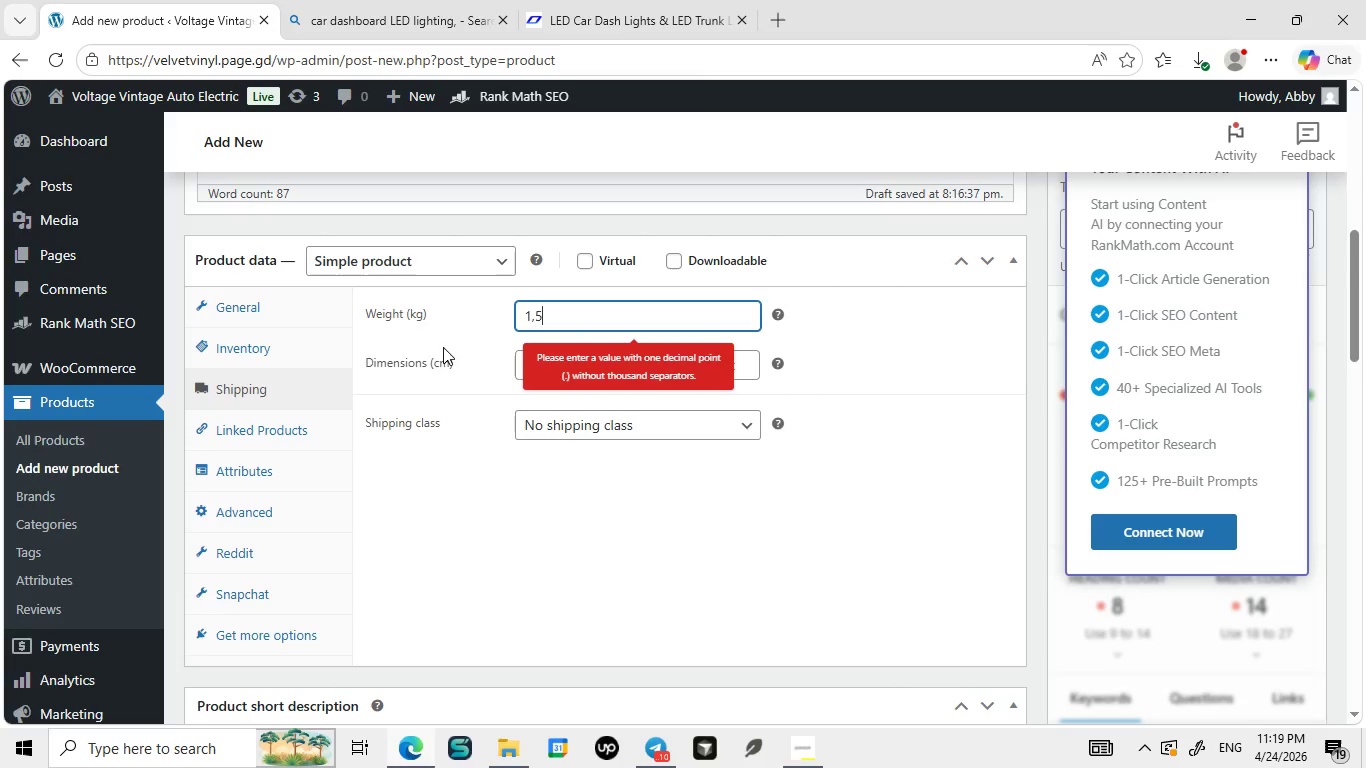 
key(1)
 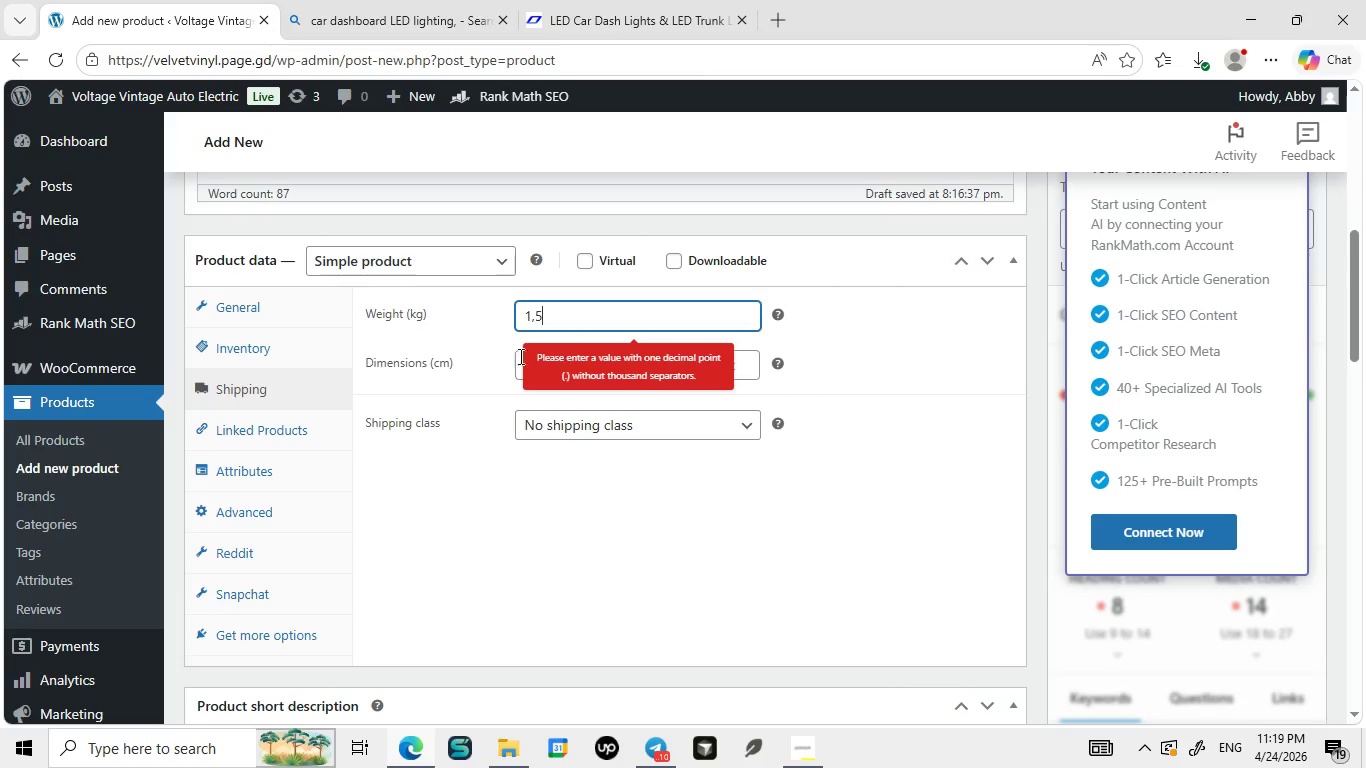 
key(Comma)
 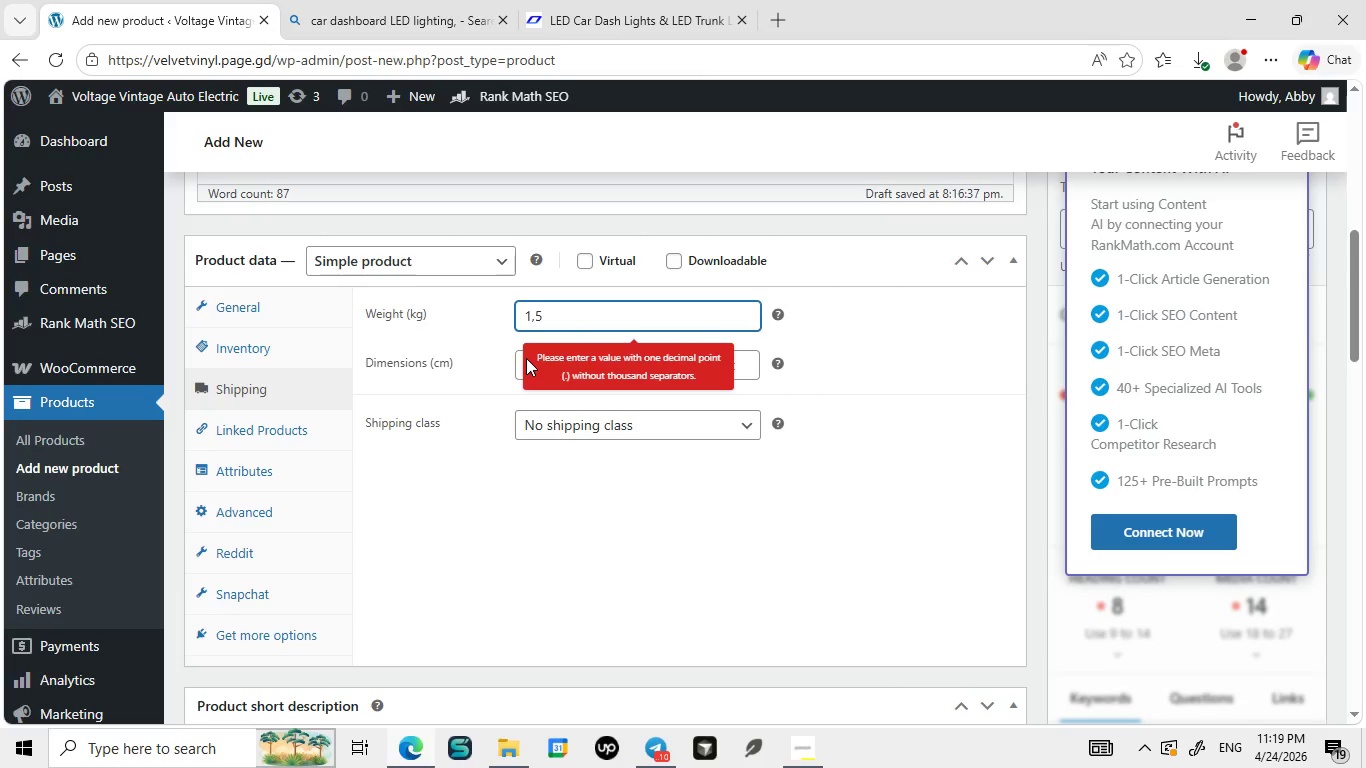 
key(5)
 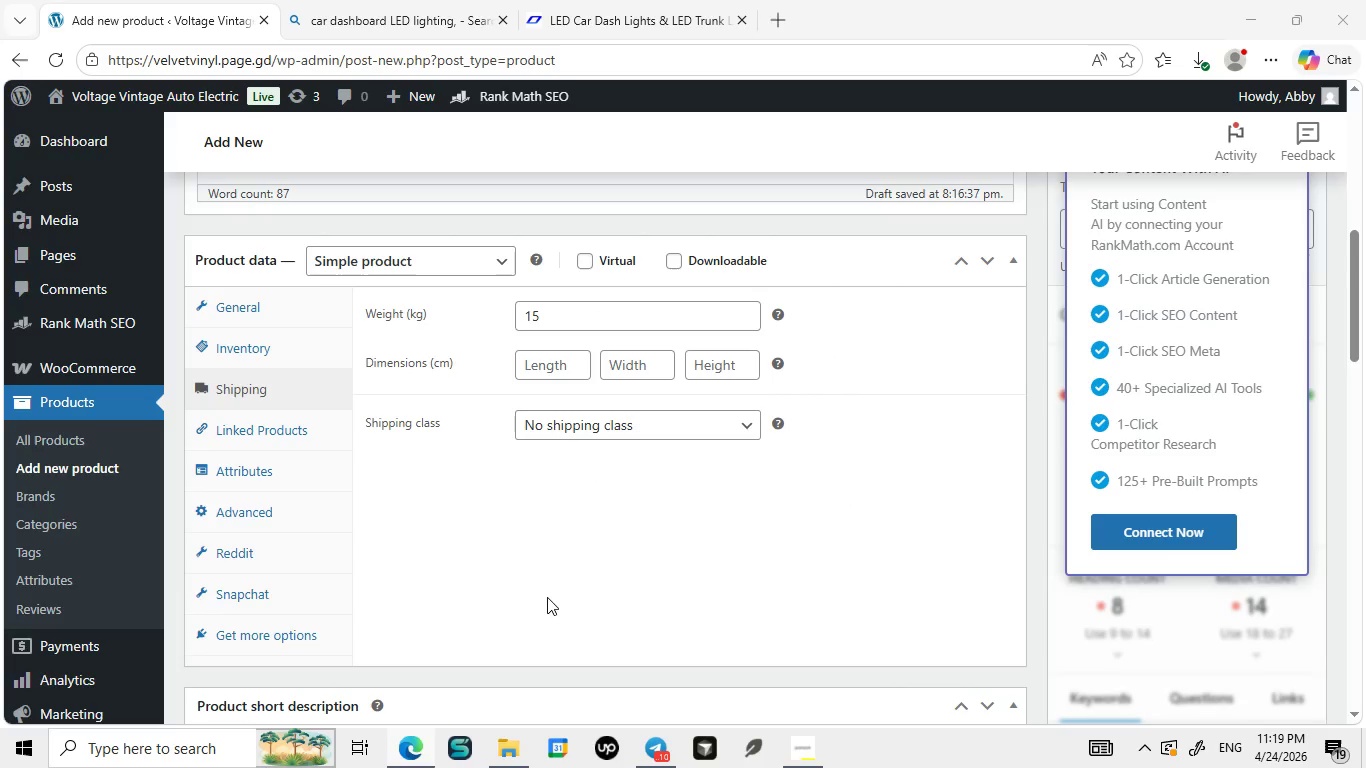 
wait(5.38)
 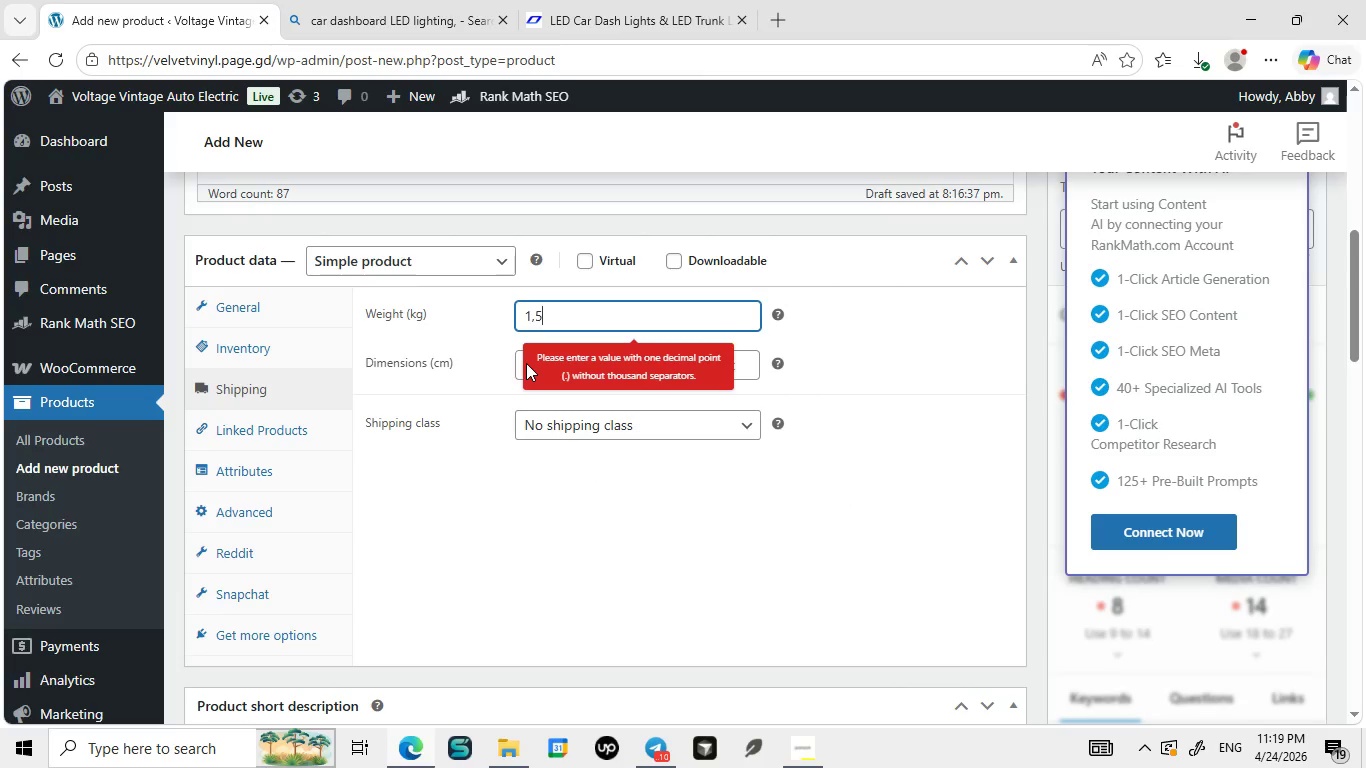 
left_click([471, 736])
 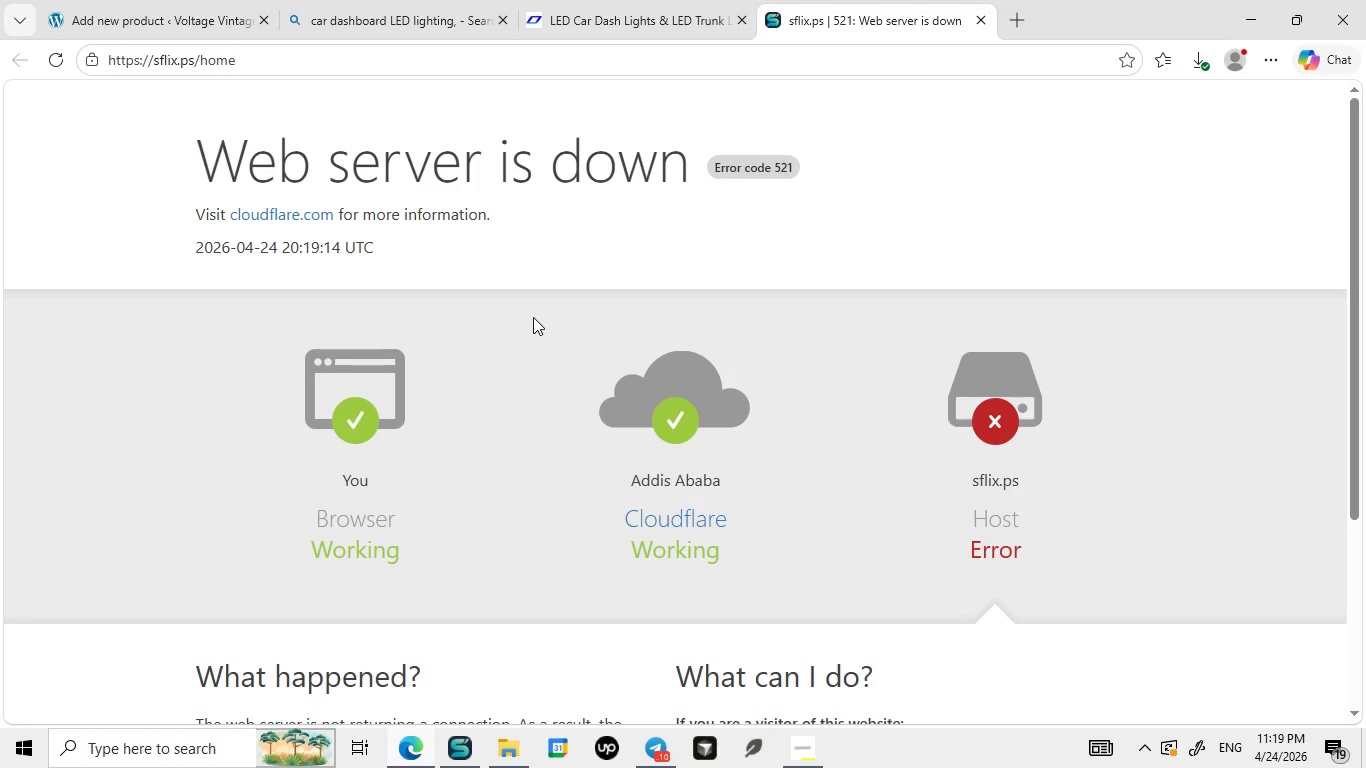 
left_click([533, 317])
 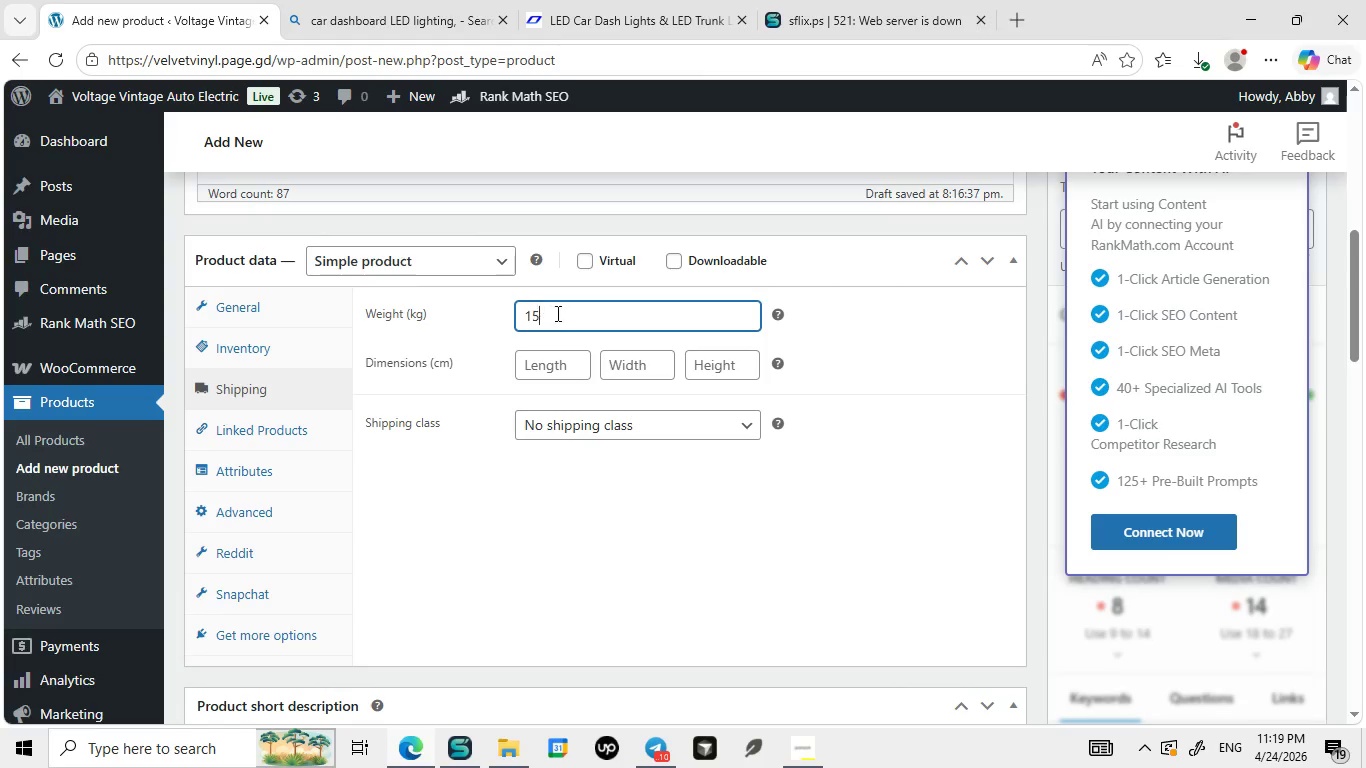 
left_click([197, 0])
 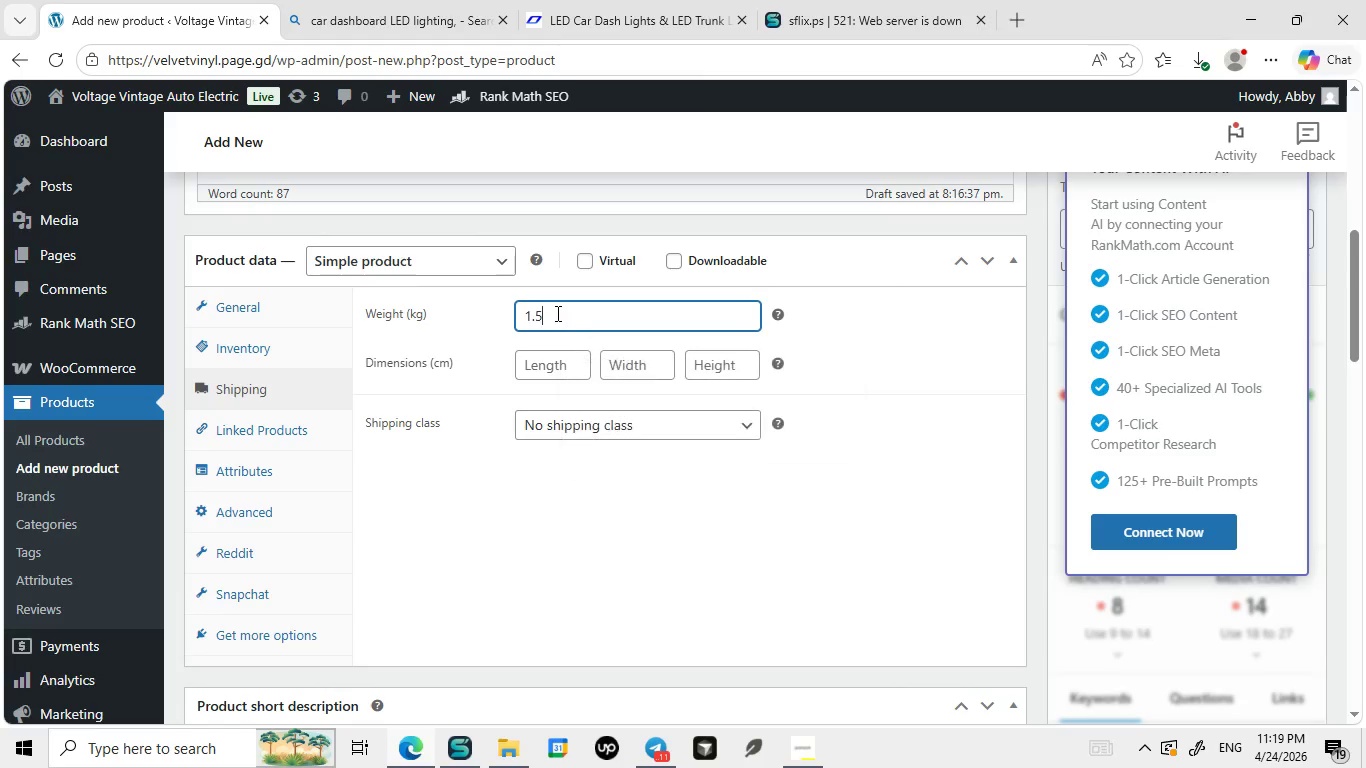 
key(Backspace)
 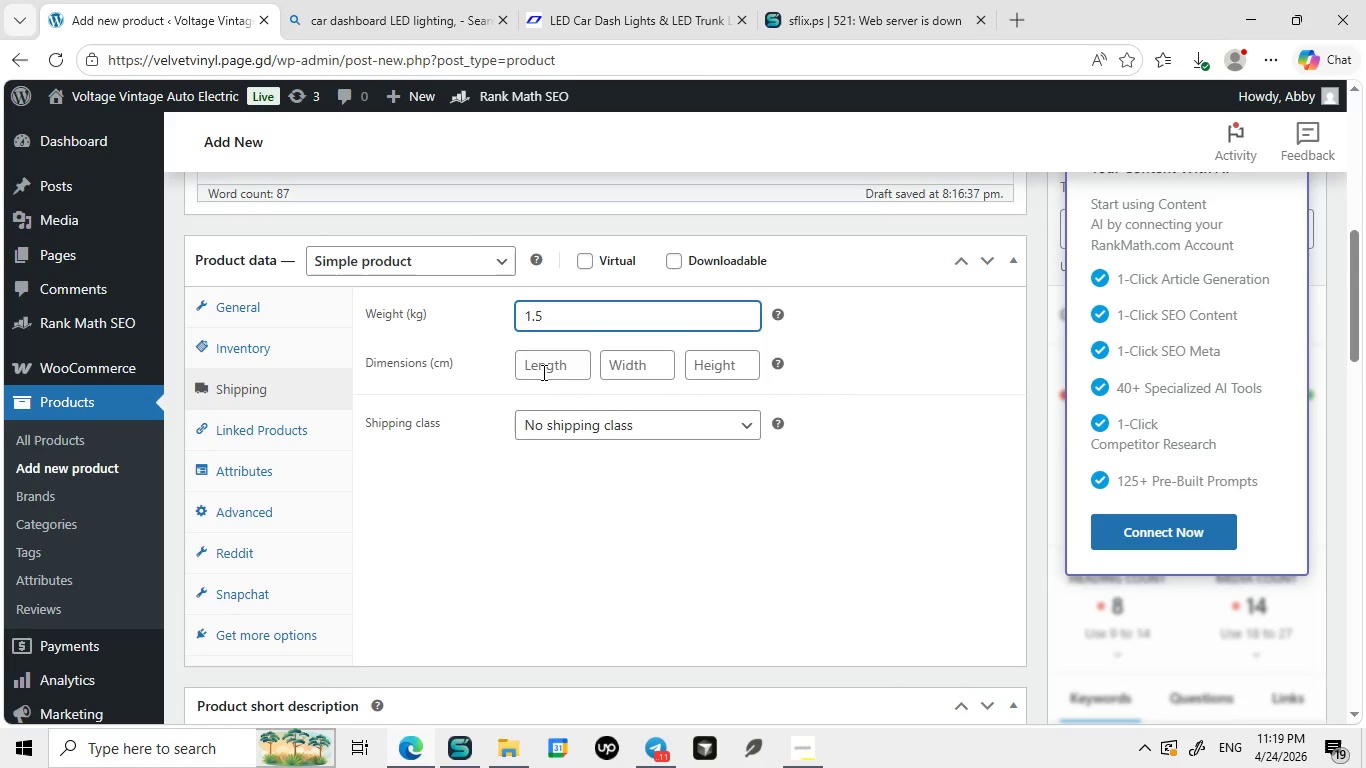 
key(Period)
 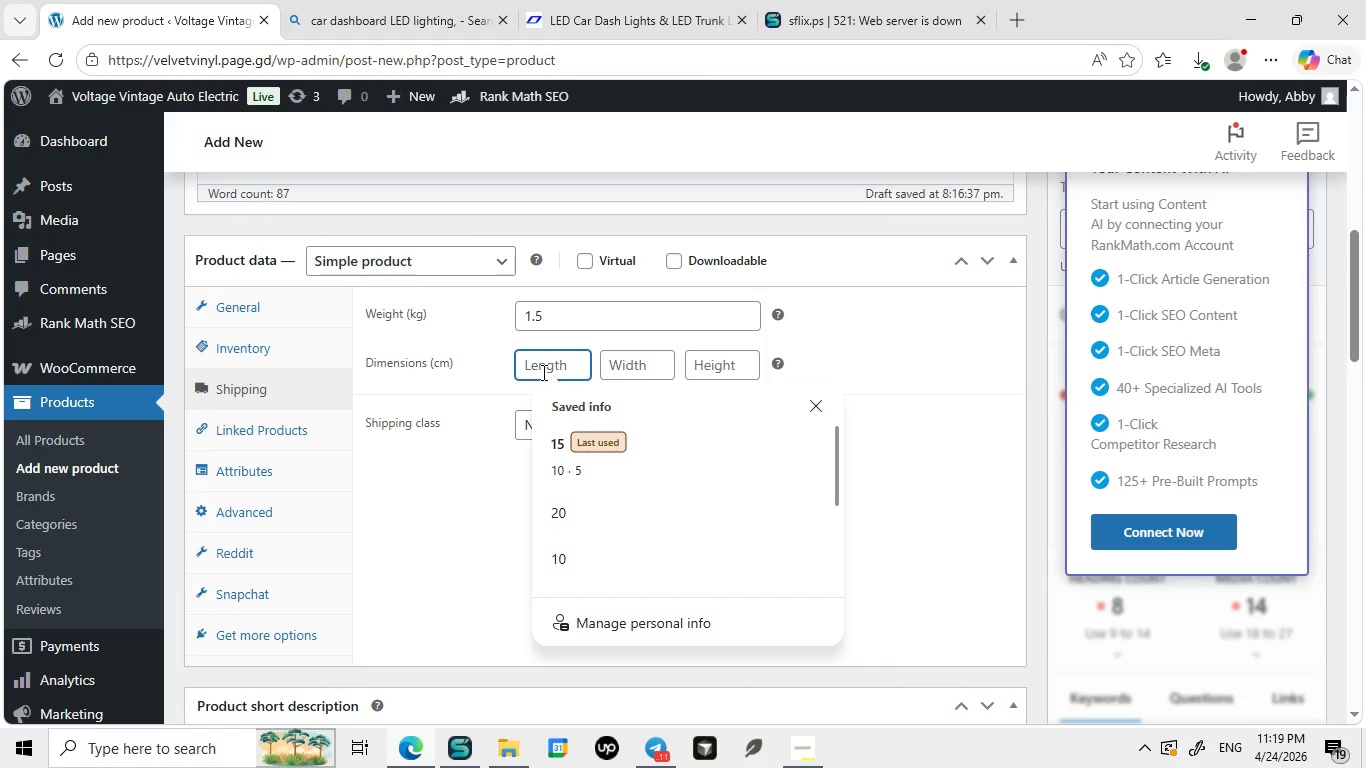 
key(5)
 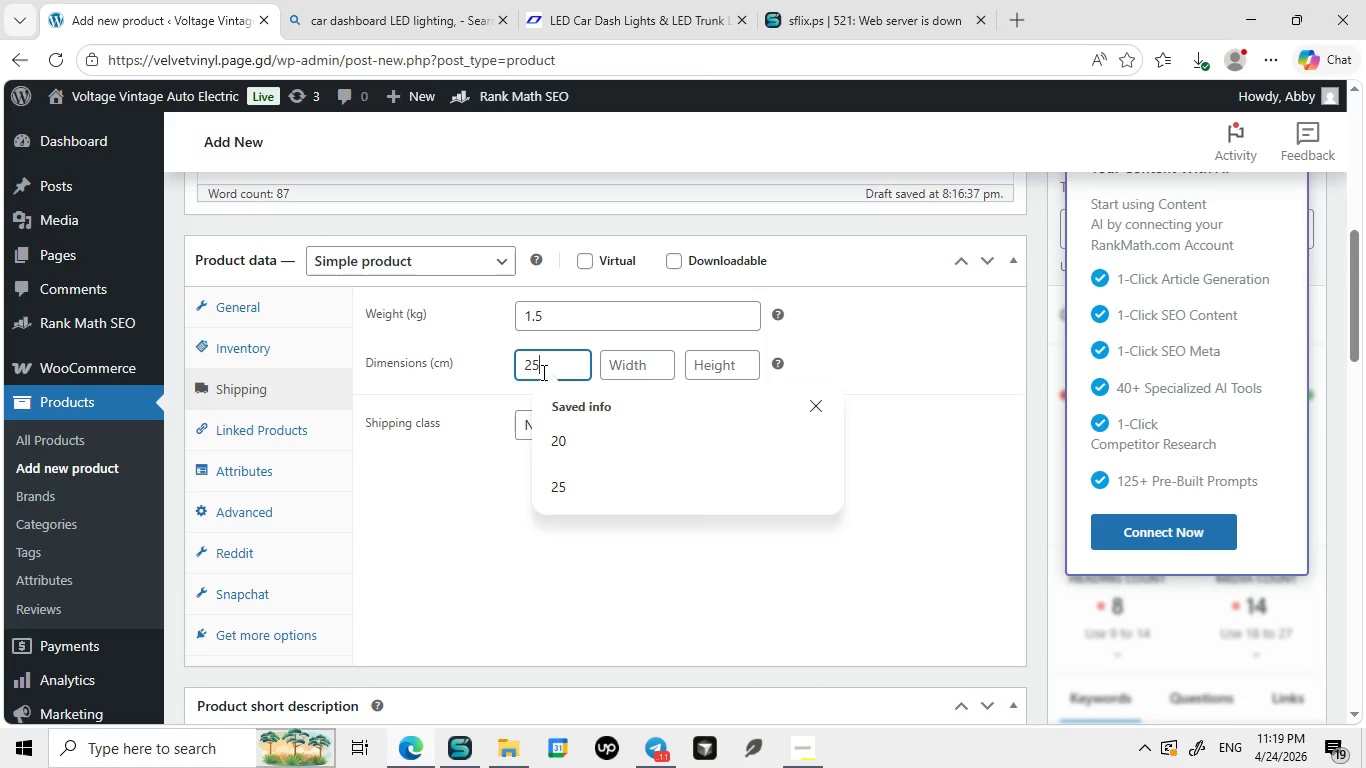 
left_click([542, 372])
 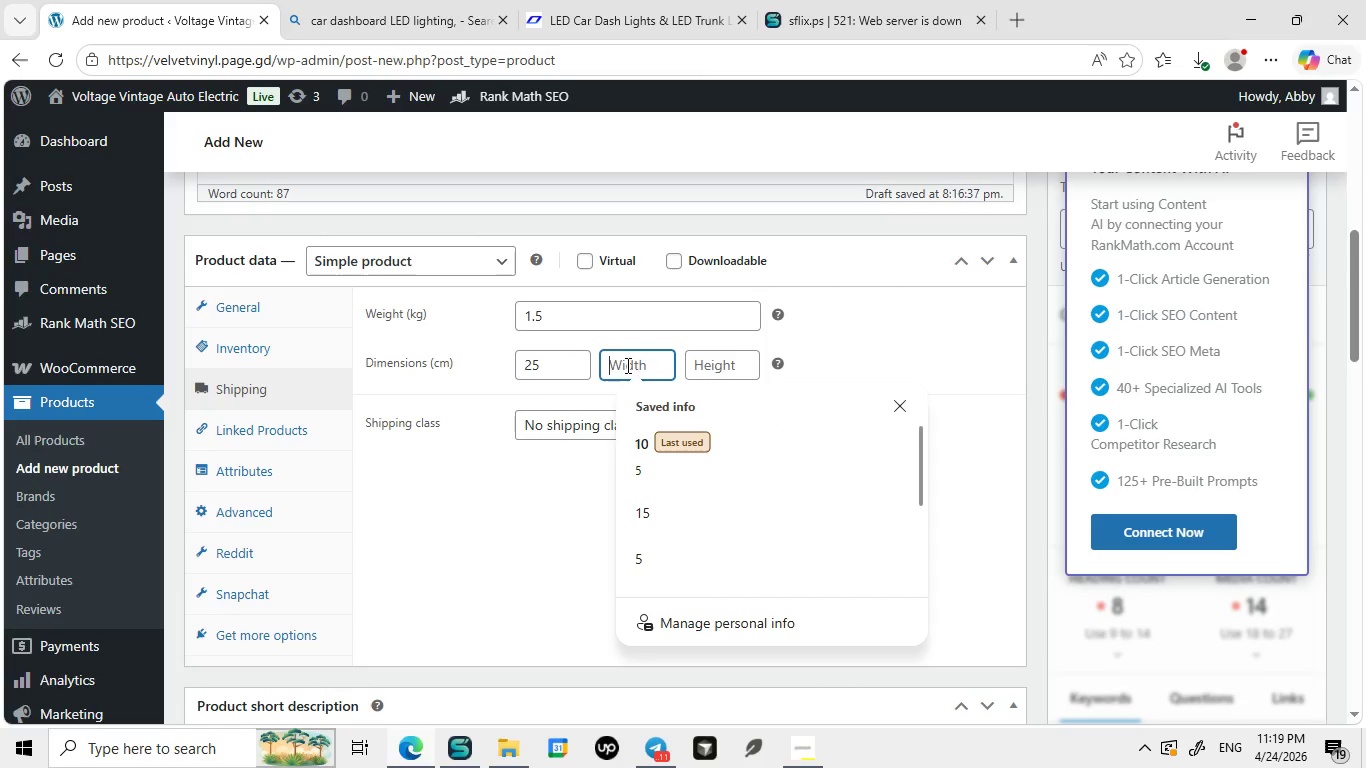 
type(25)
 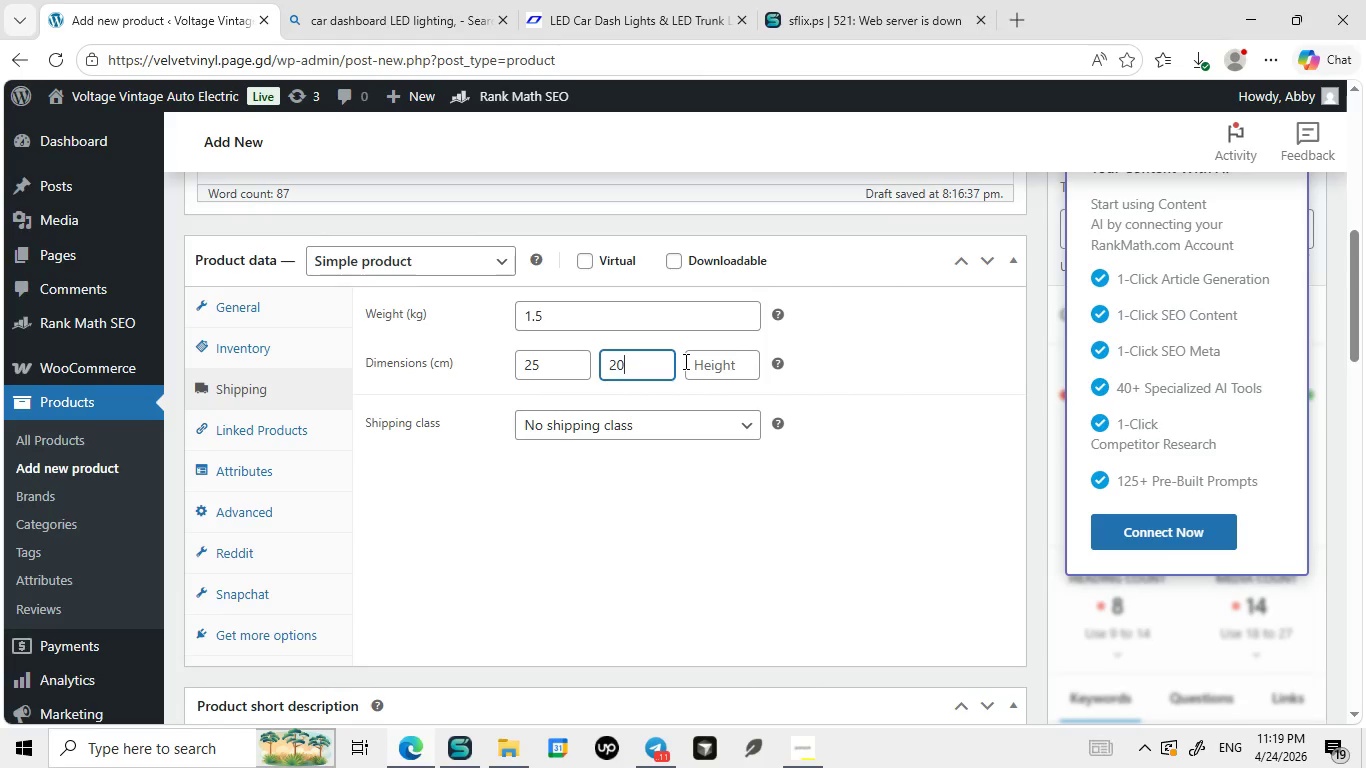 
left_click([626, 365])
 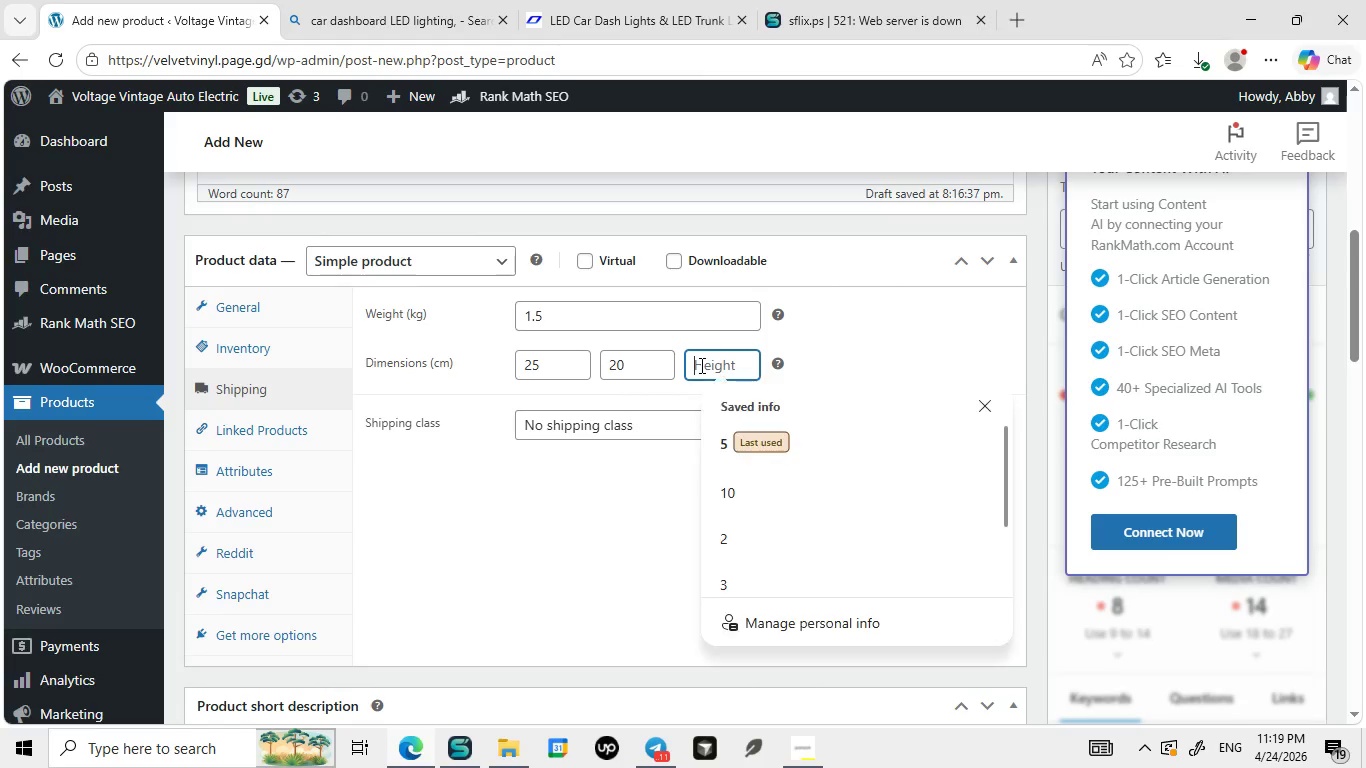 
type(20)
 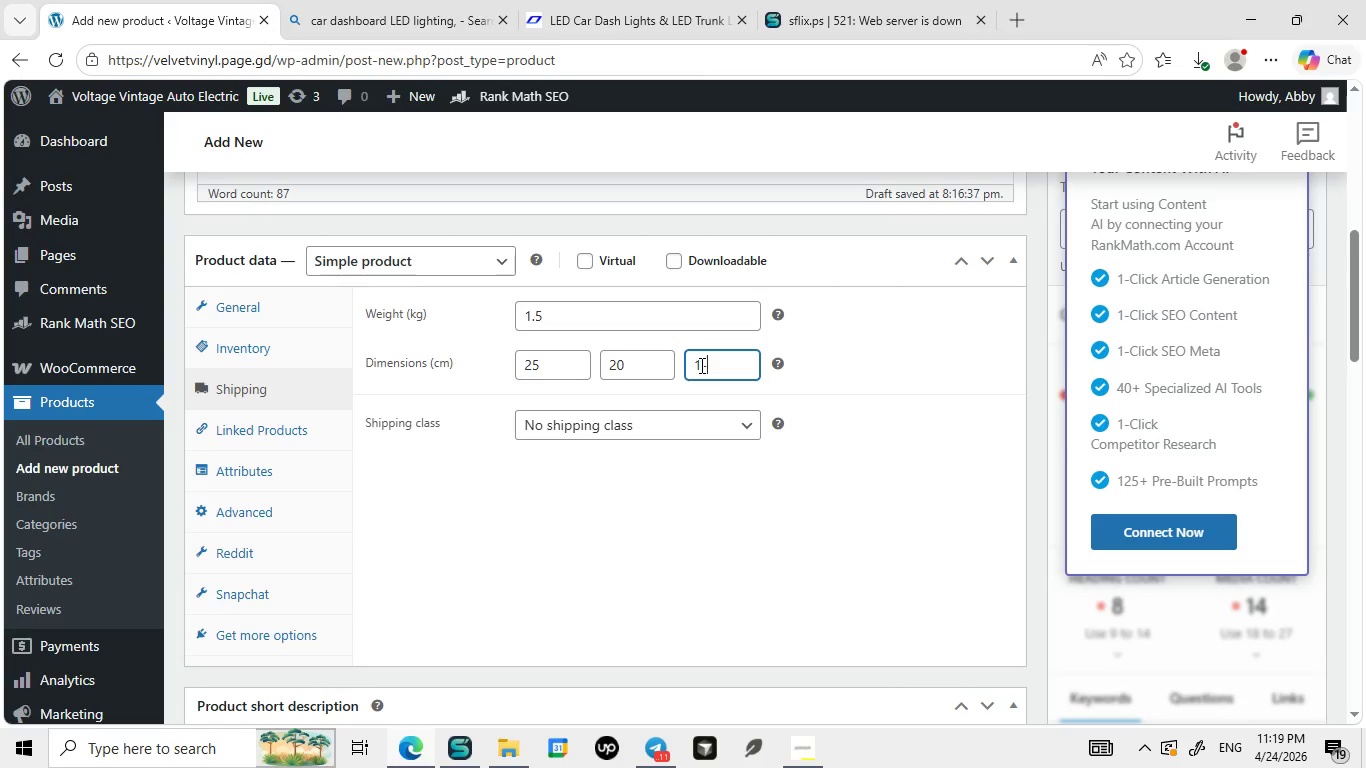 
left_click([700, 365])
 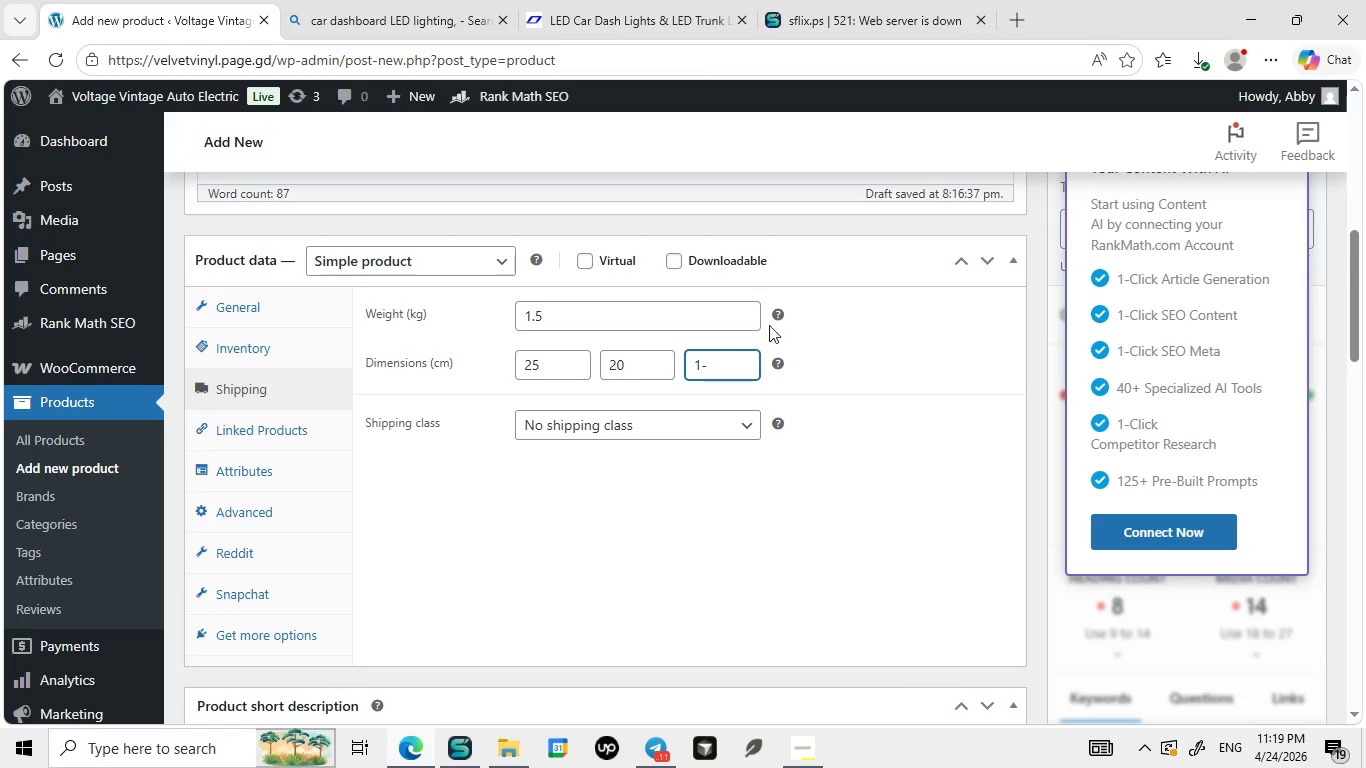 
key(1)
 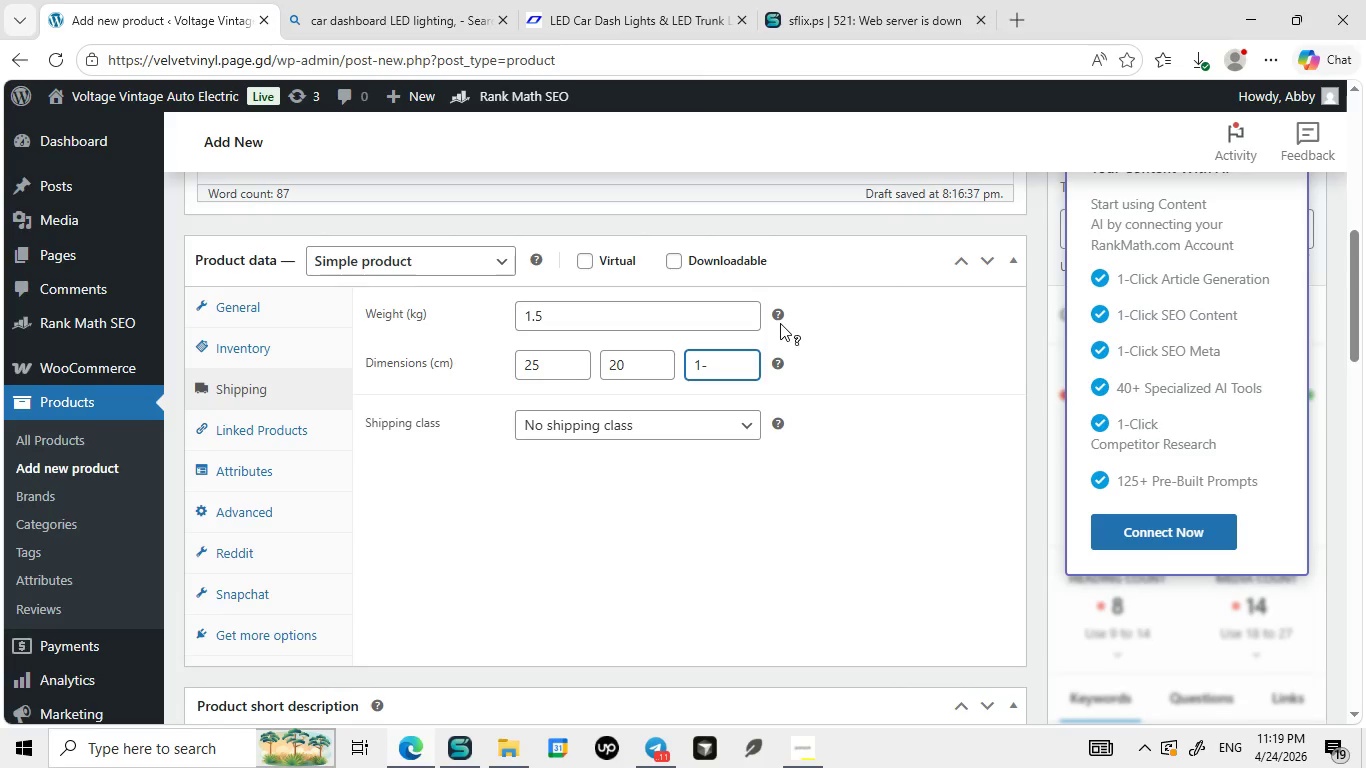 
key(Minus)
 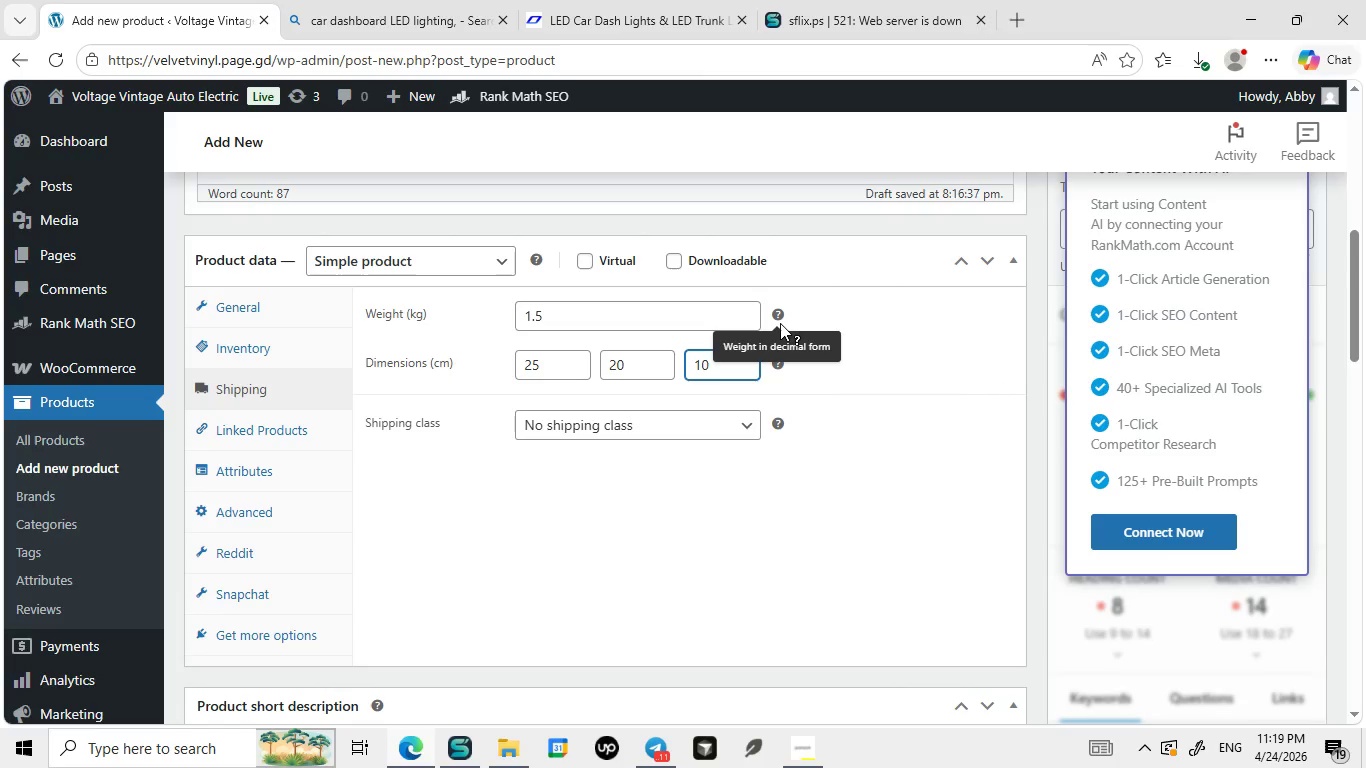 
key(Backspace)
 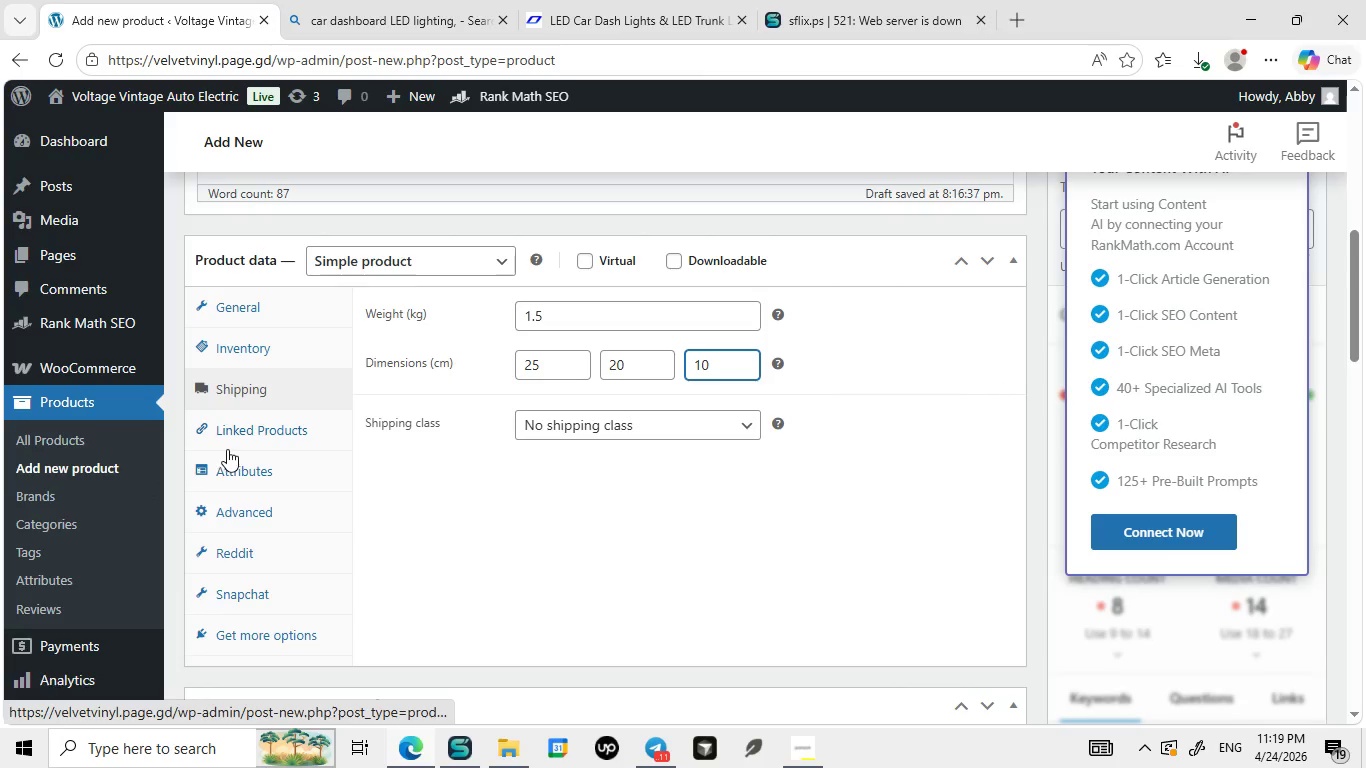 
key(0)
 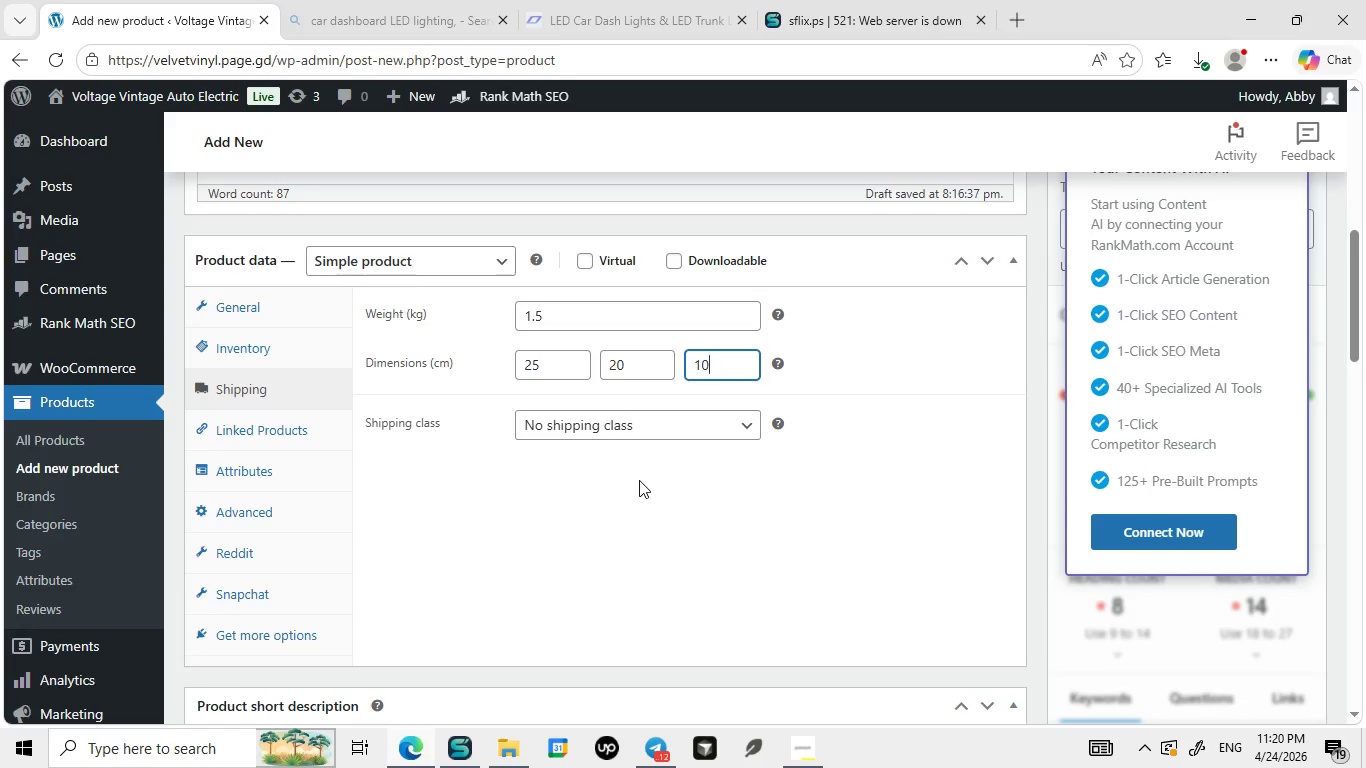 
wait(42.06)
 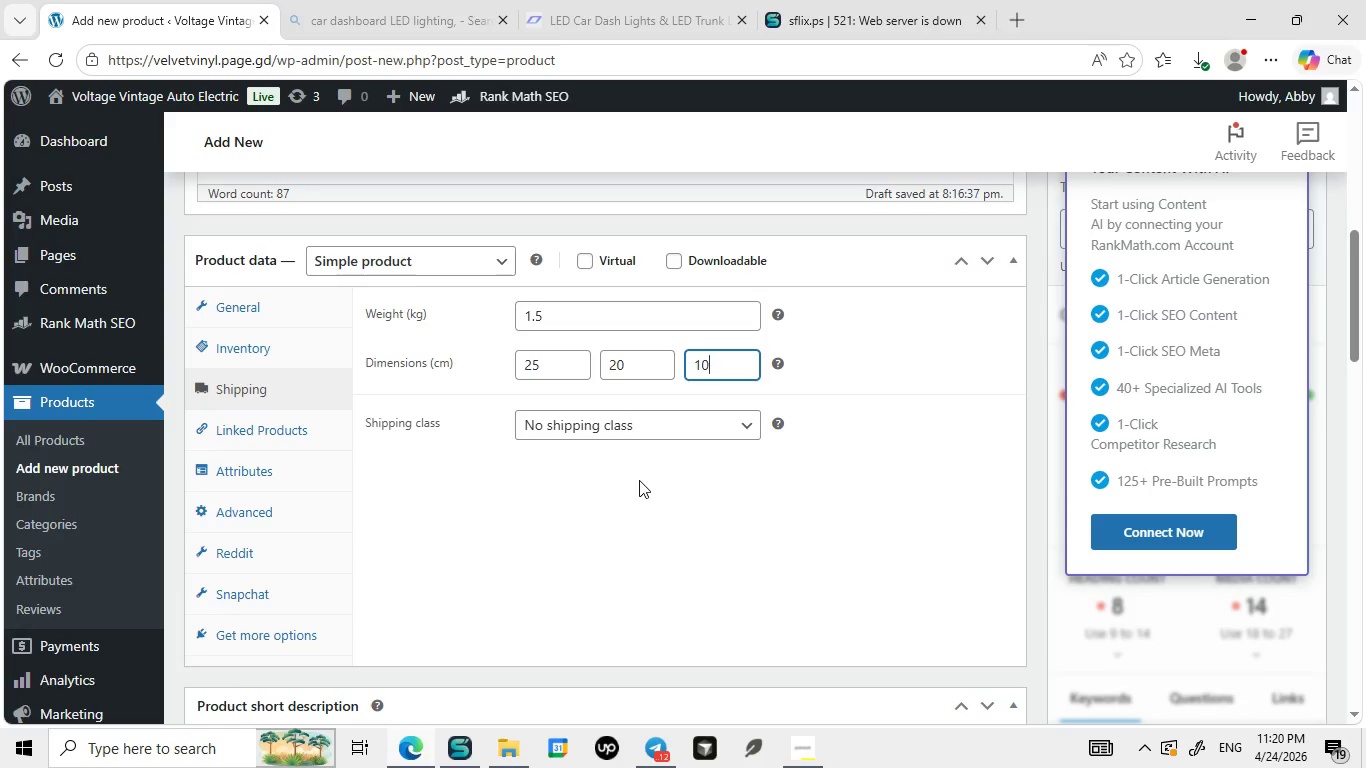 
left_click_drag(start_coordinate=[483, 250], to_coordinate=[185, 234])
 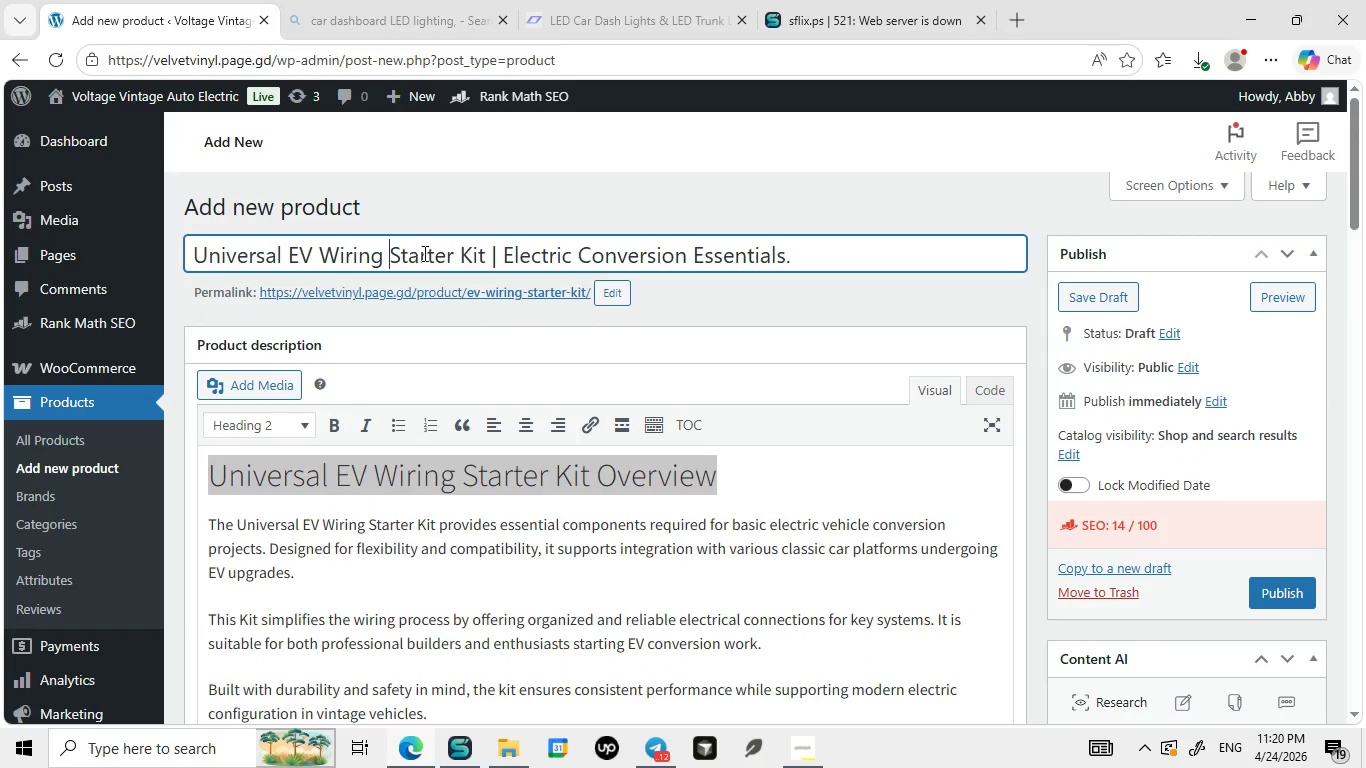 
key(Control+C)
 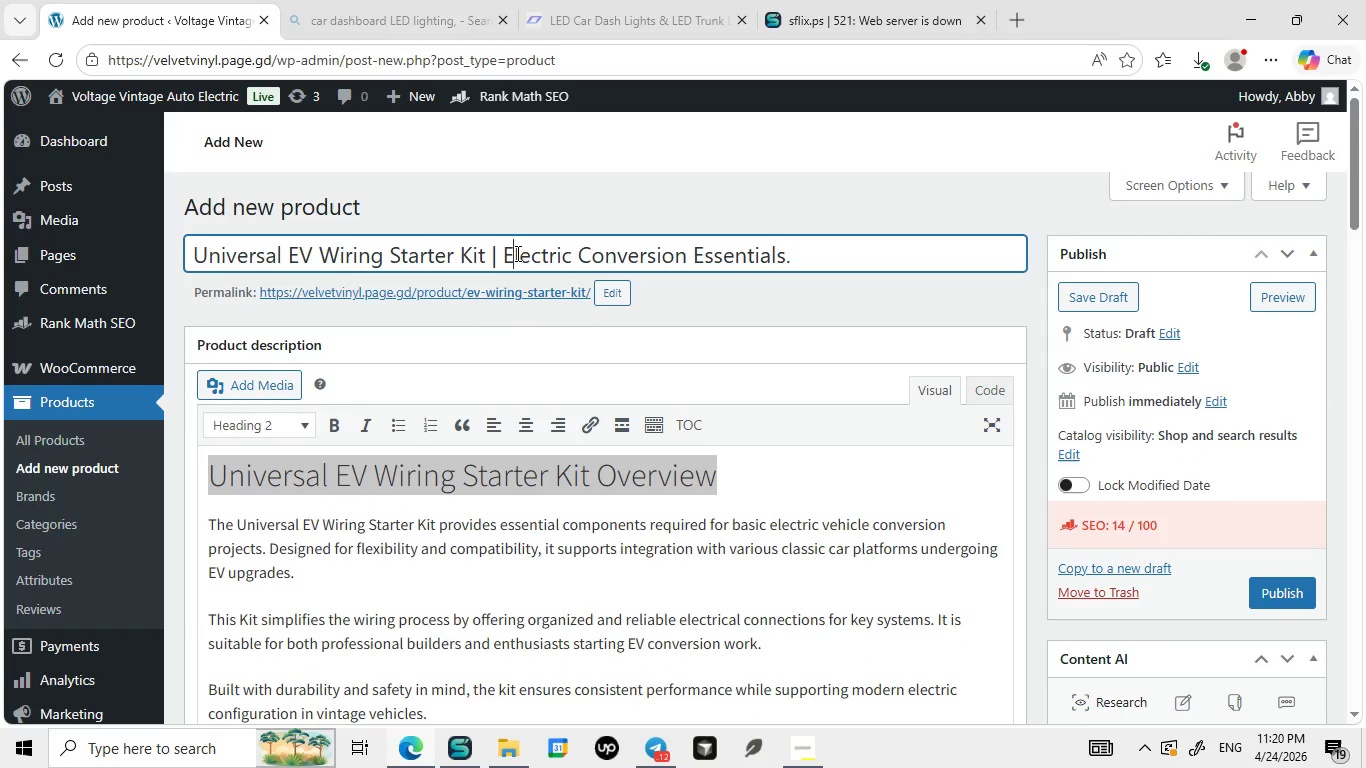 
left_click([393, 251])
 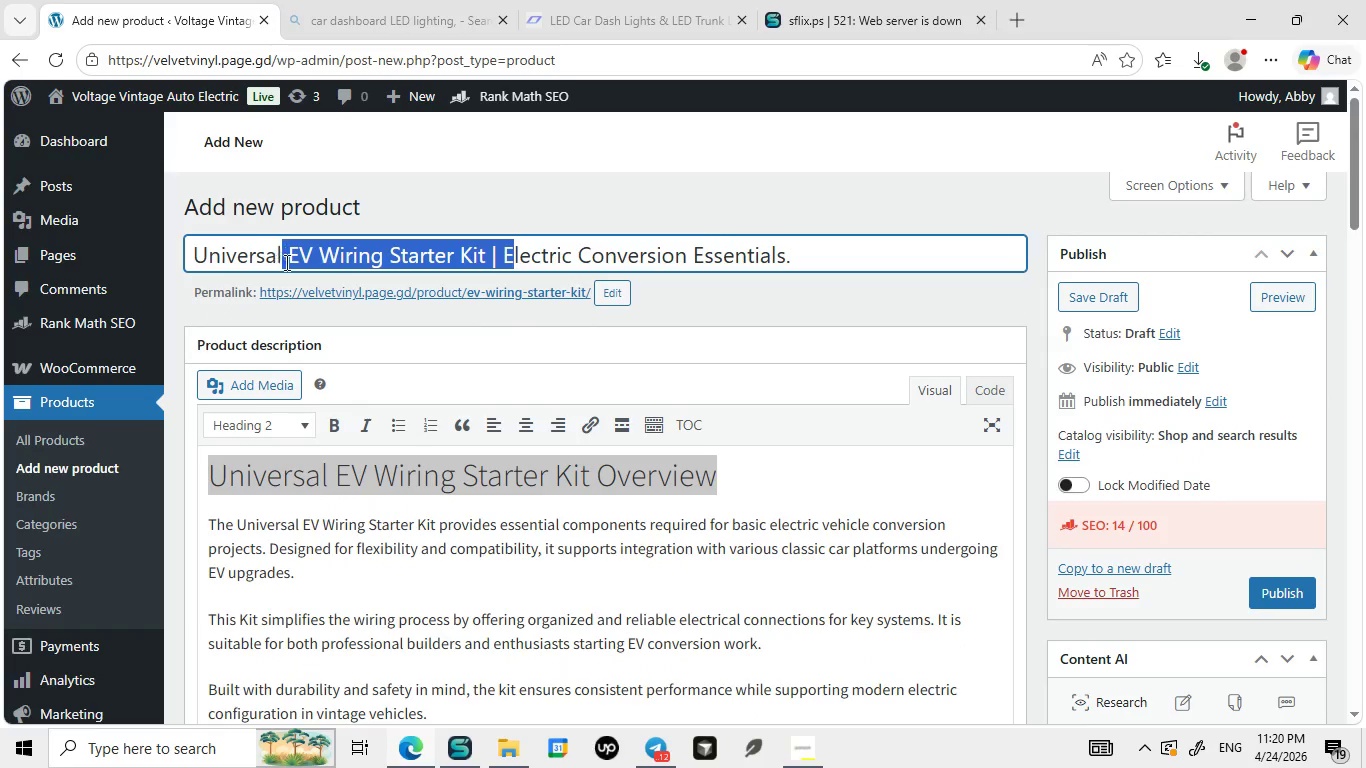 
left_click_drag(start_coordinate=[516, 253], to_coordinate=[289, 262])
 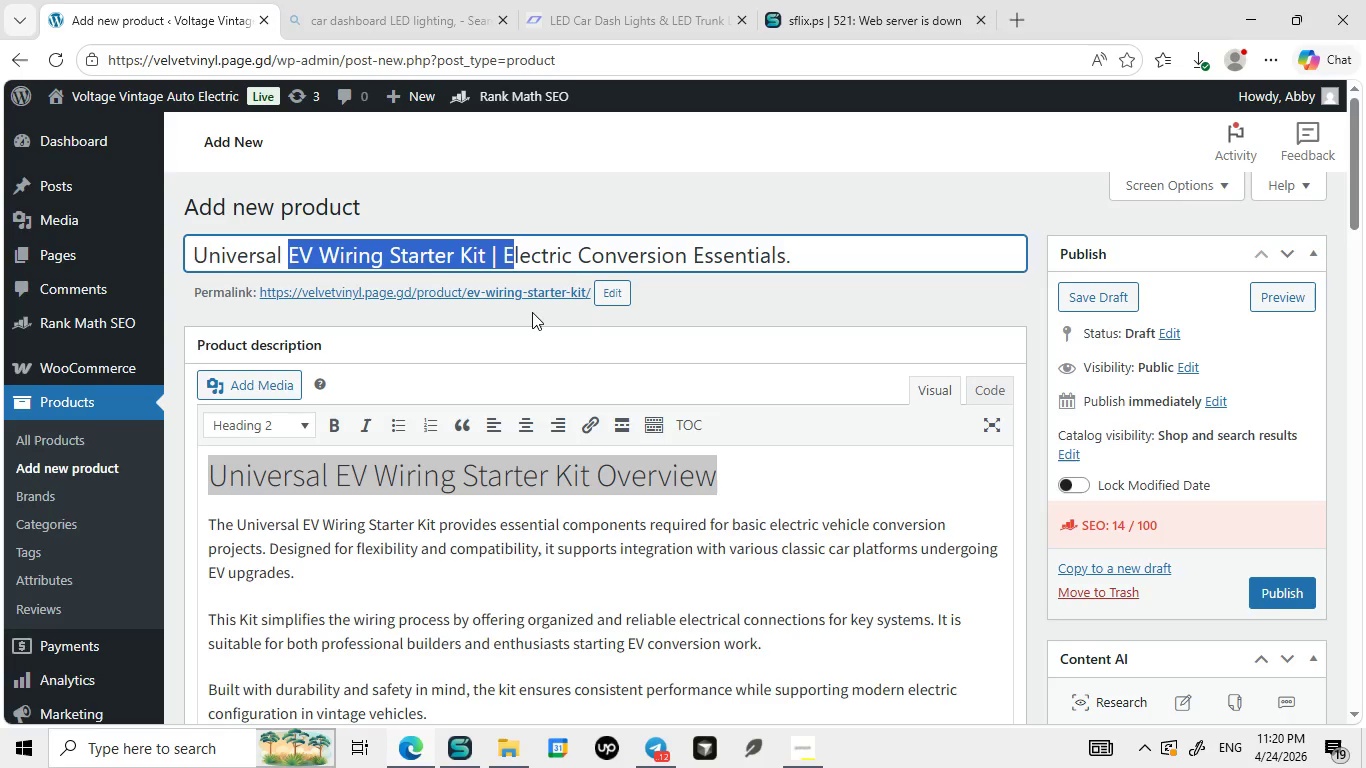 
key(Control+C)
 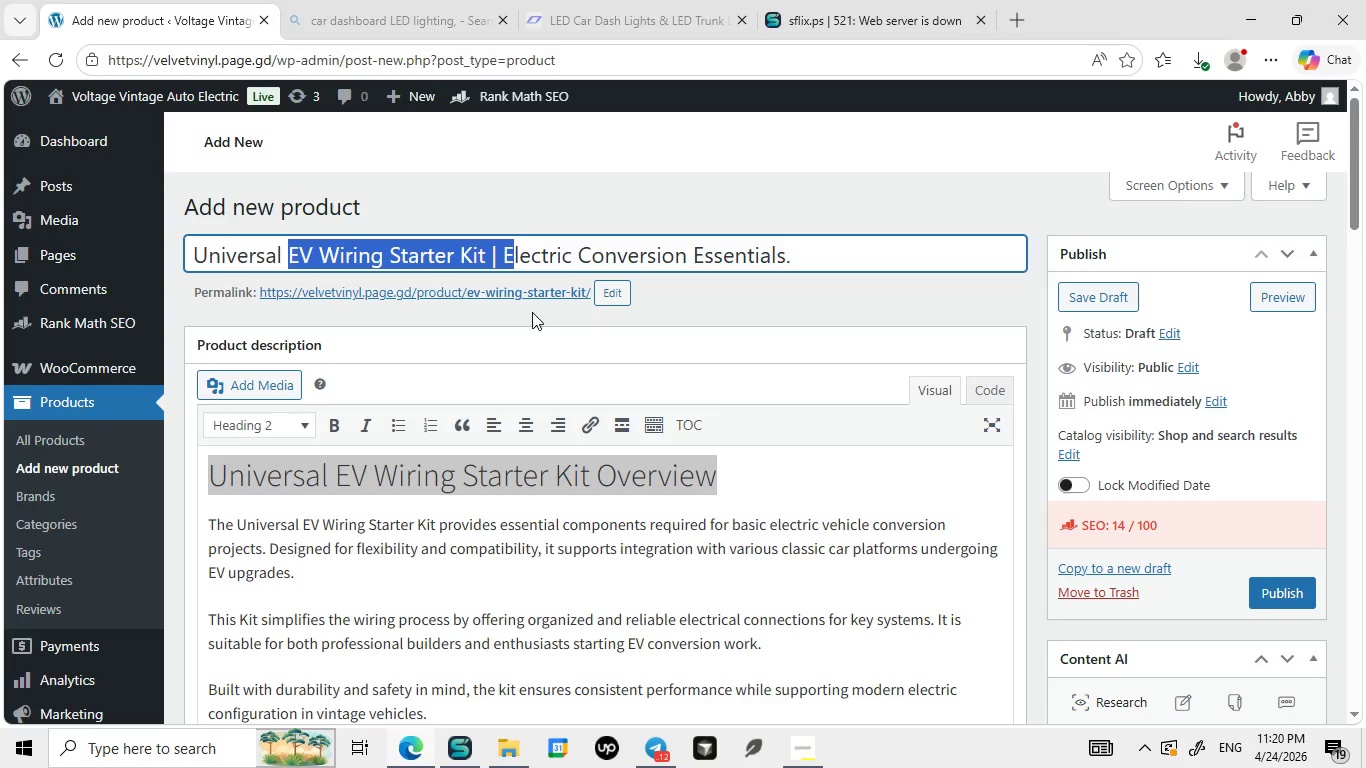 
wait(6.3)
 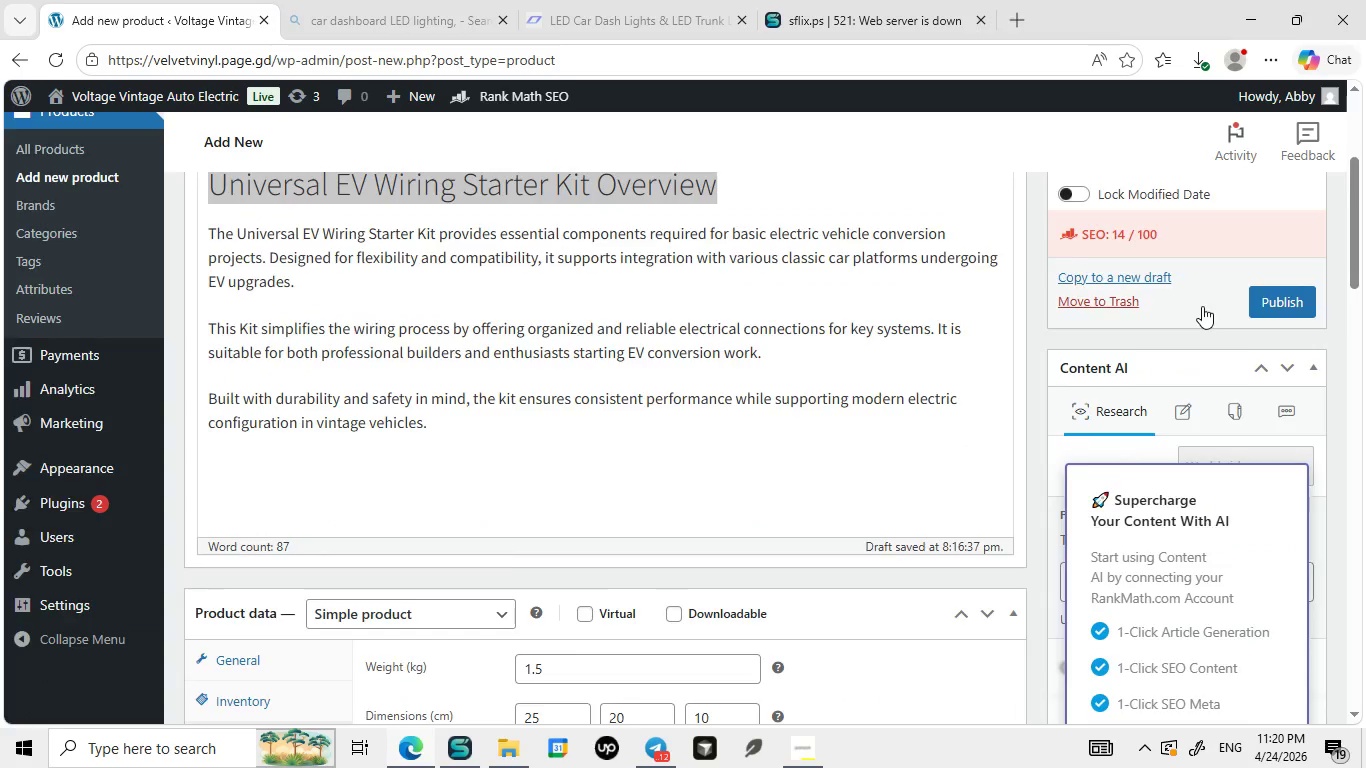 
left_click([634, 702])
 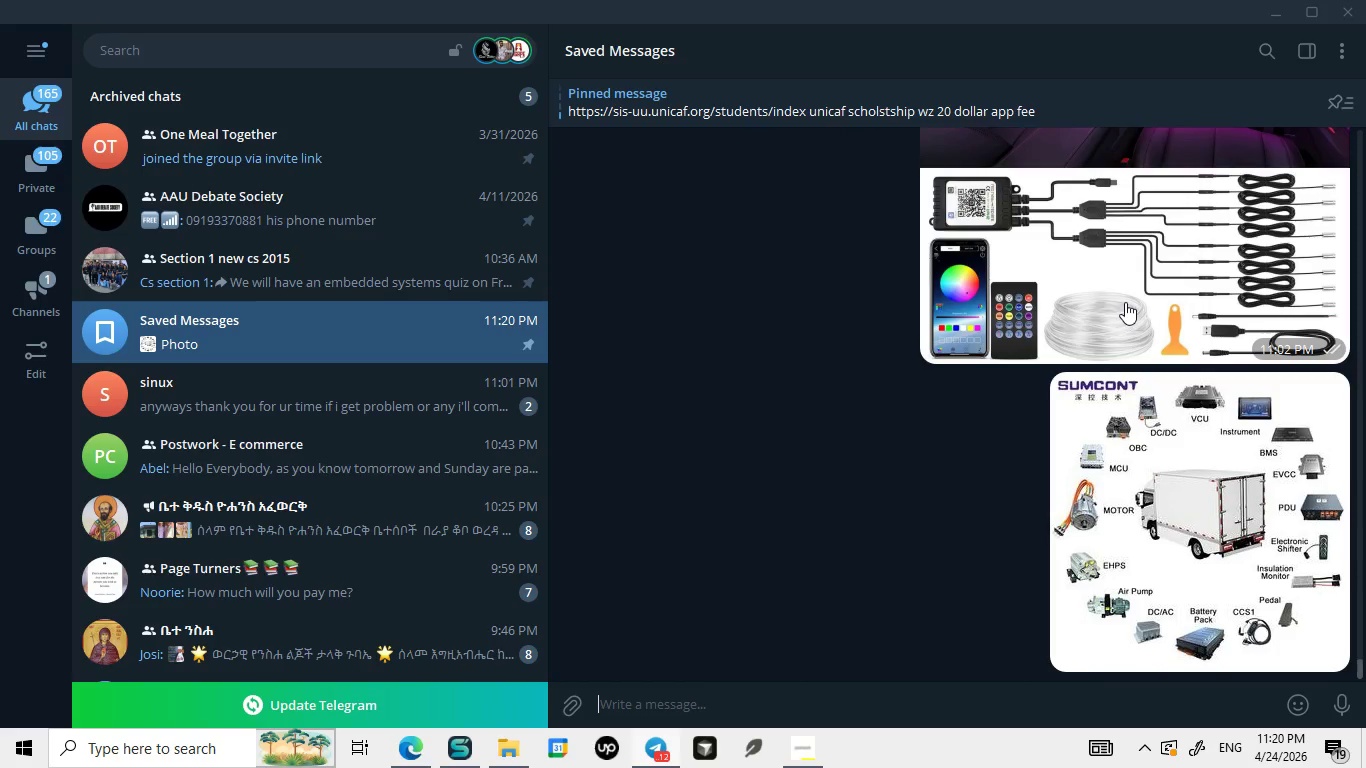 
left_click([1191, 464])
 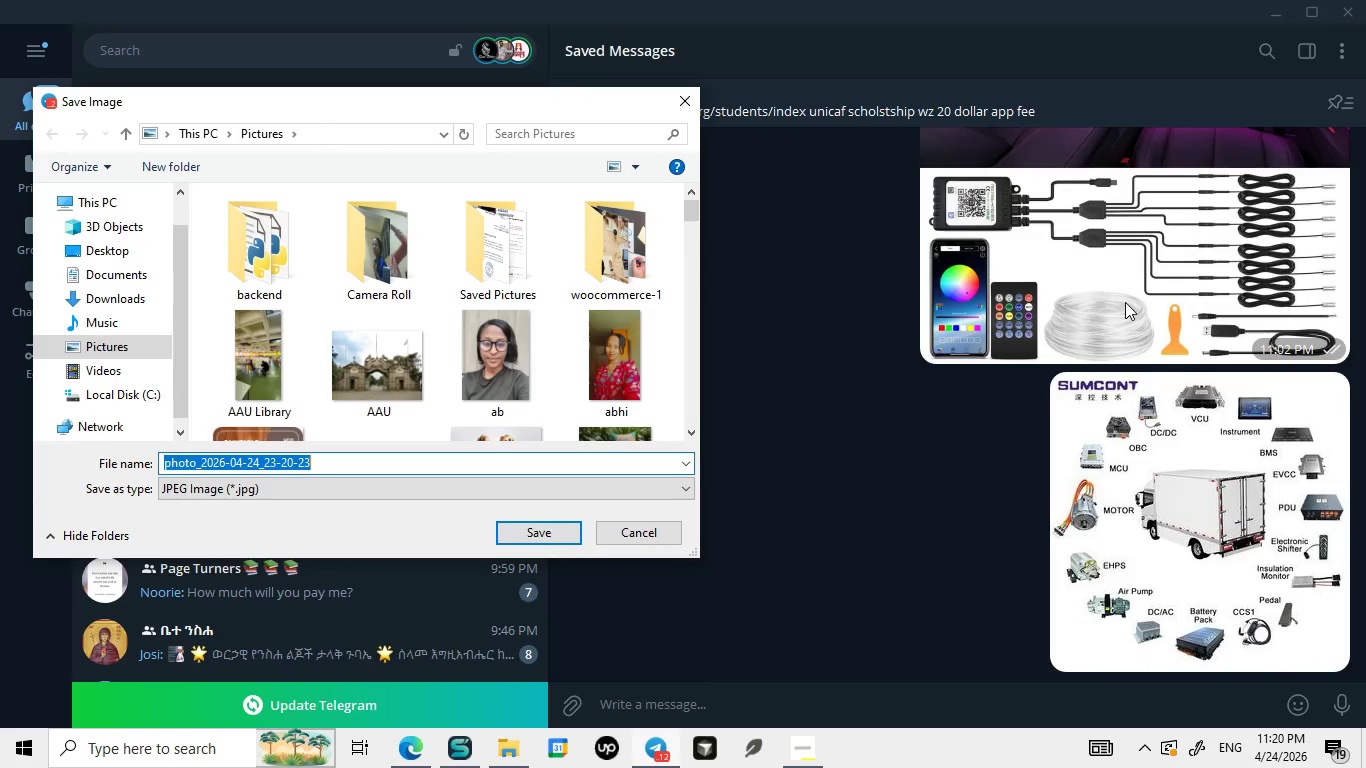 
right_click([1191, 464])
 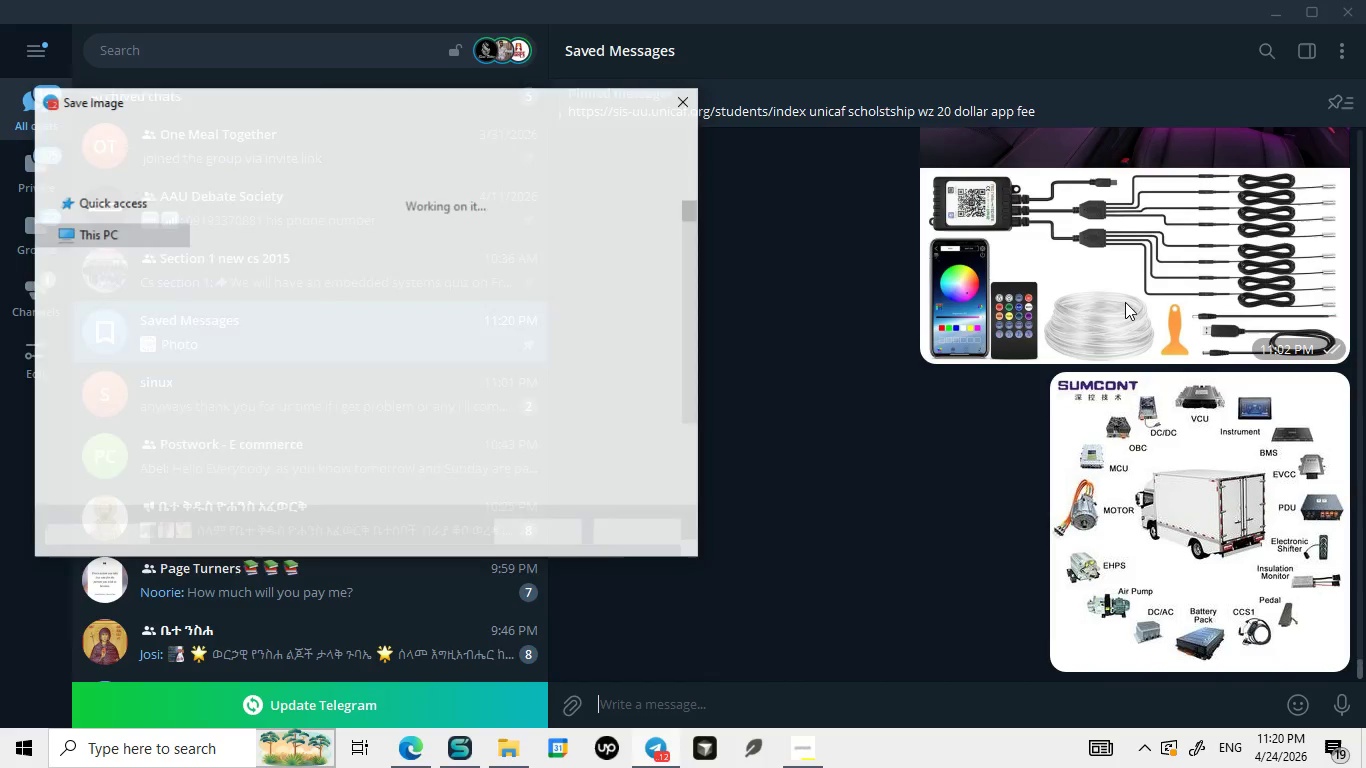 
left_click([1125, 302])
 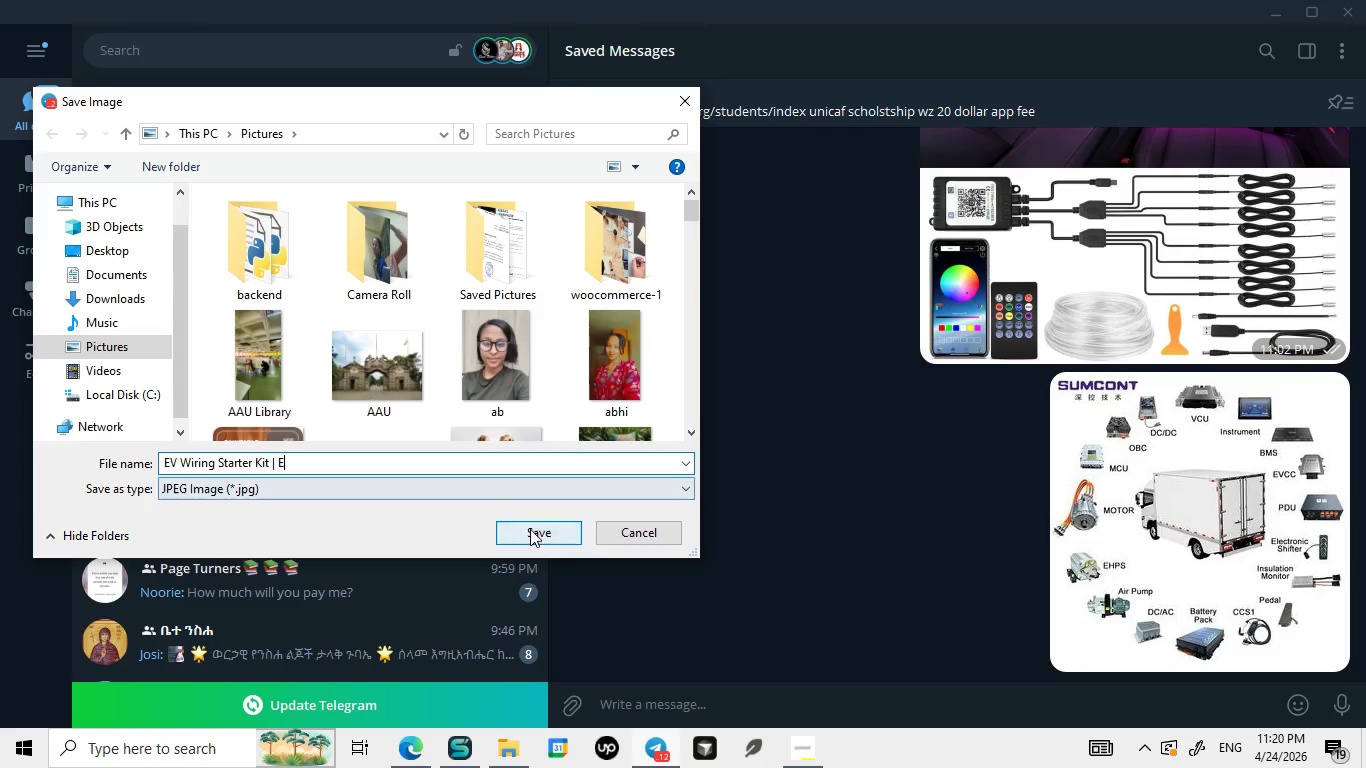 
key(Control+V)
 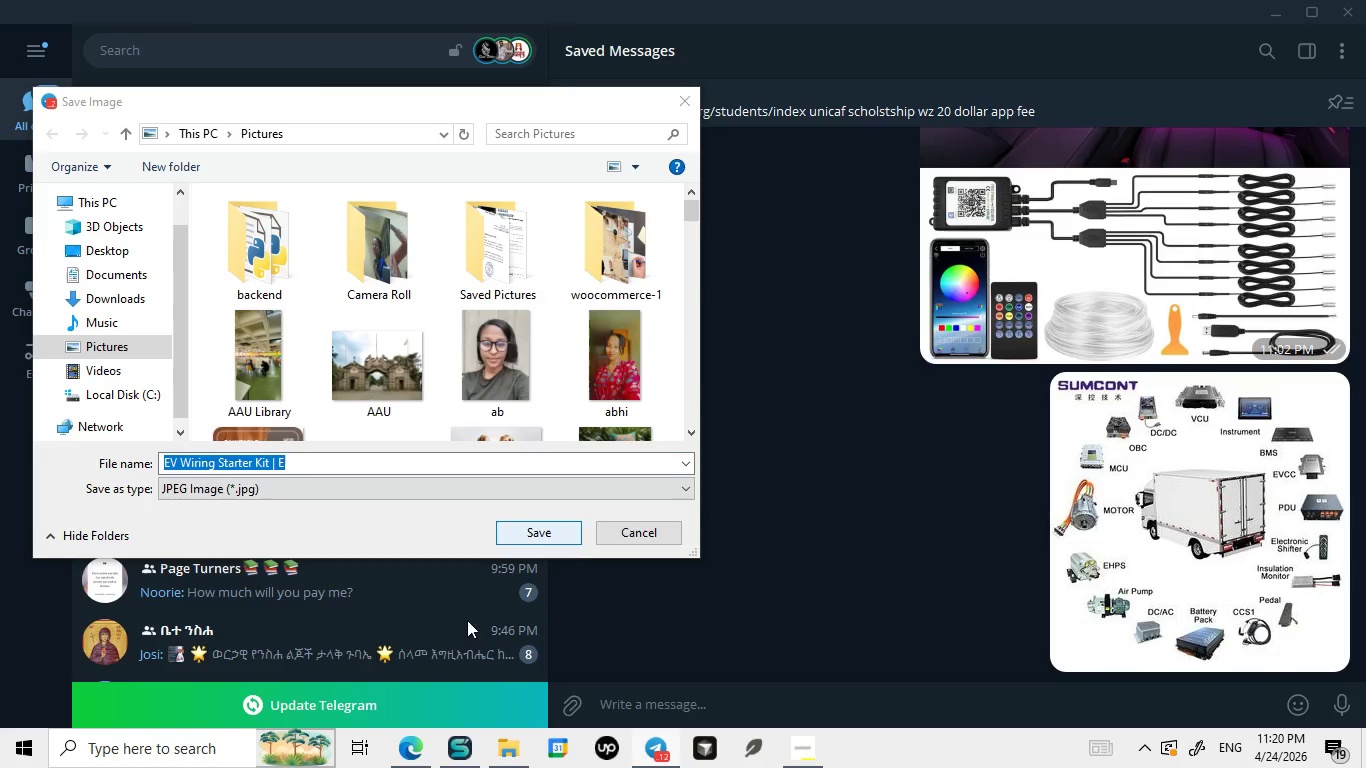 
left_click([530, 529])
 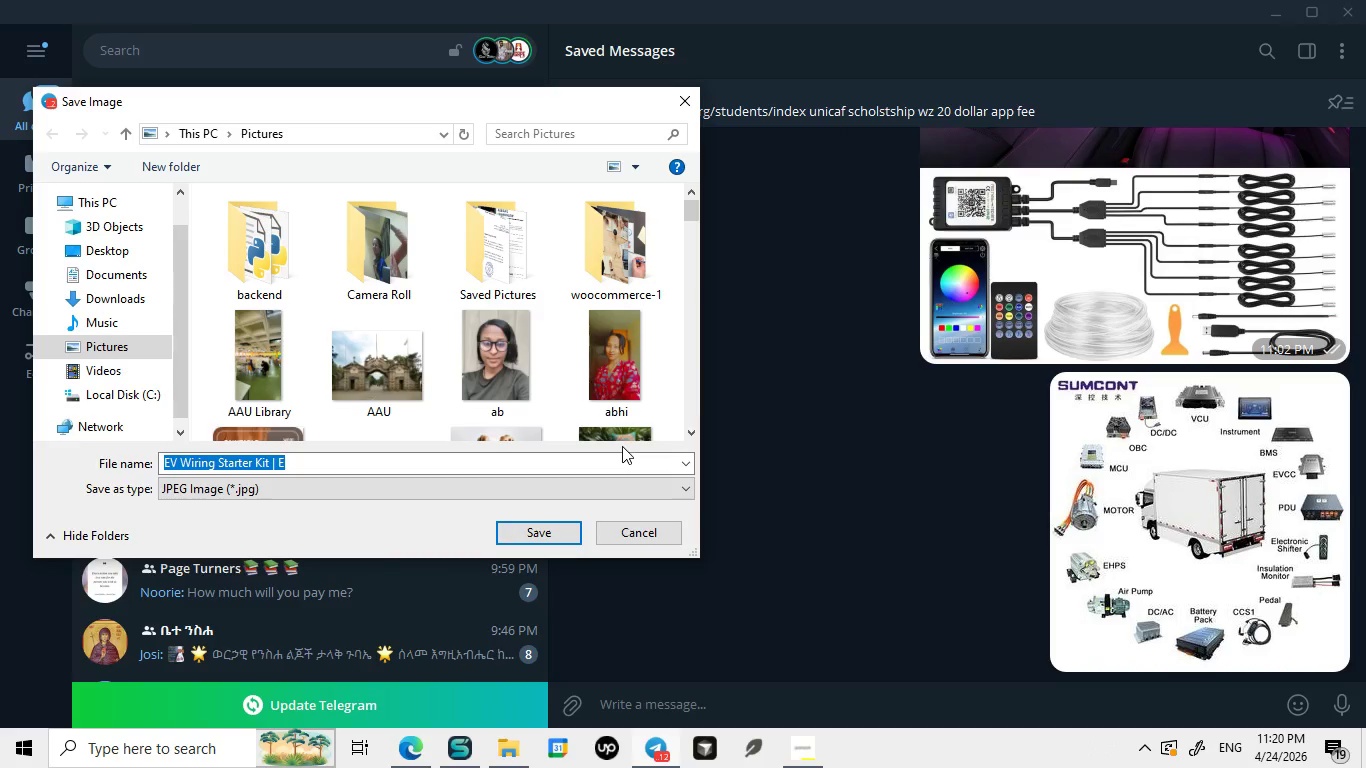 
left_click([825, 373])
 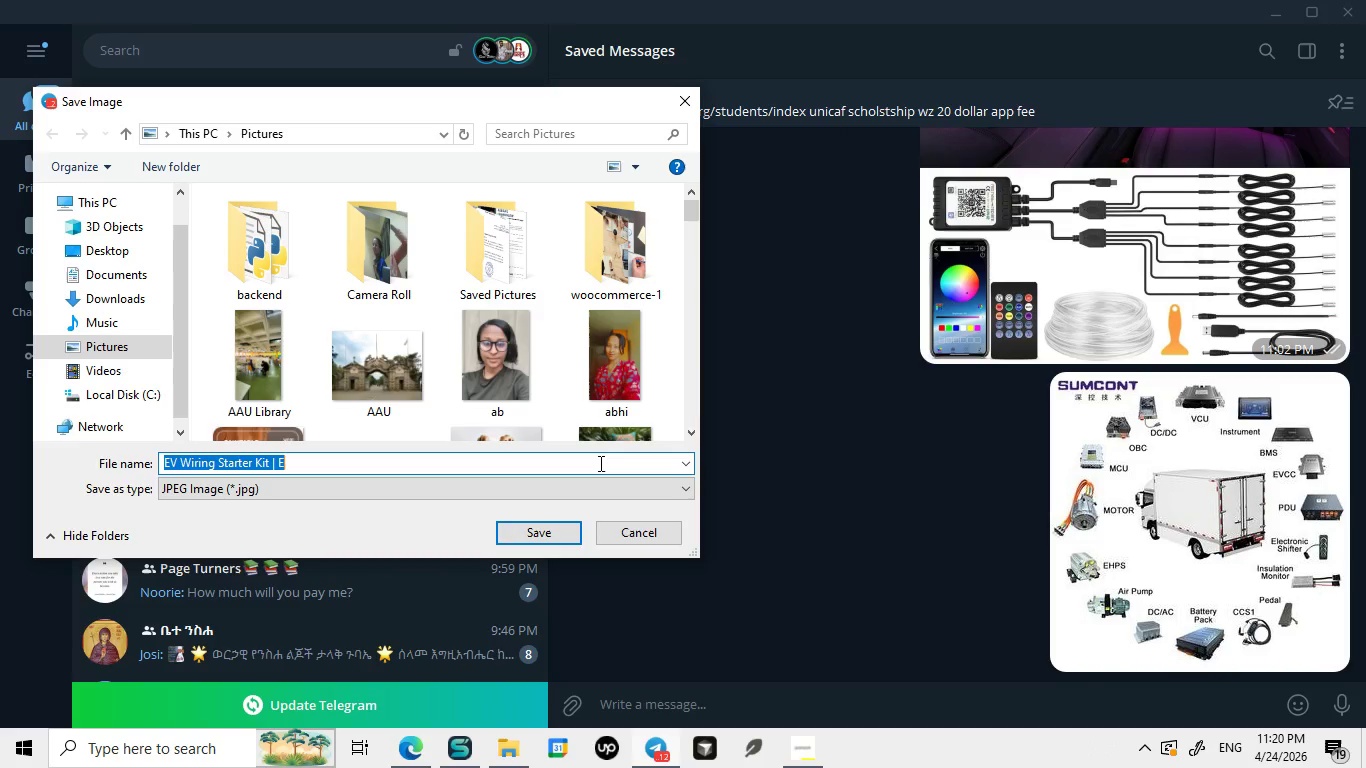 
left_click([622, 446])
 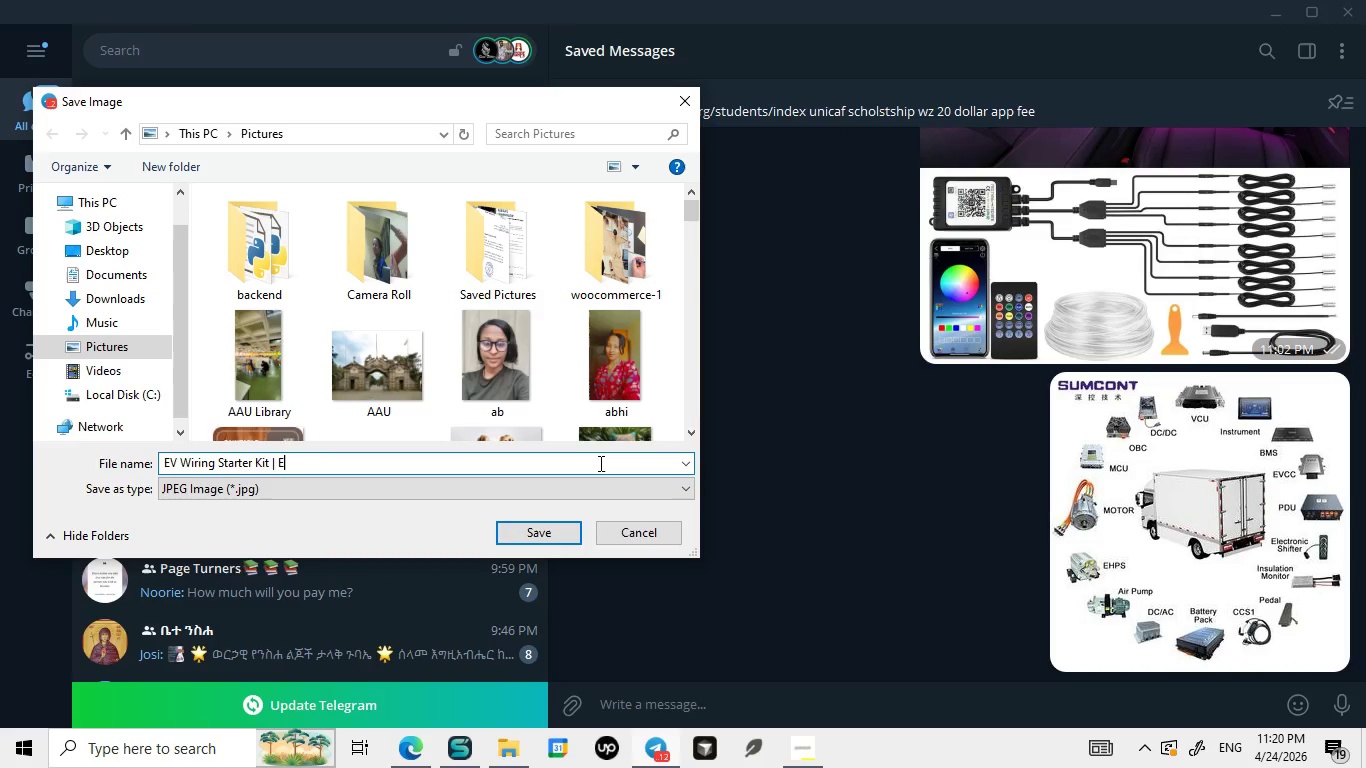 
left_click([599, 463])
 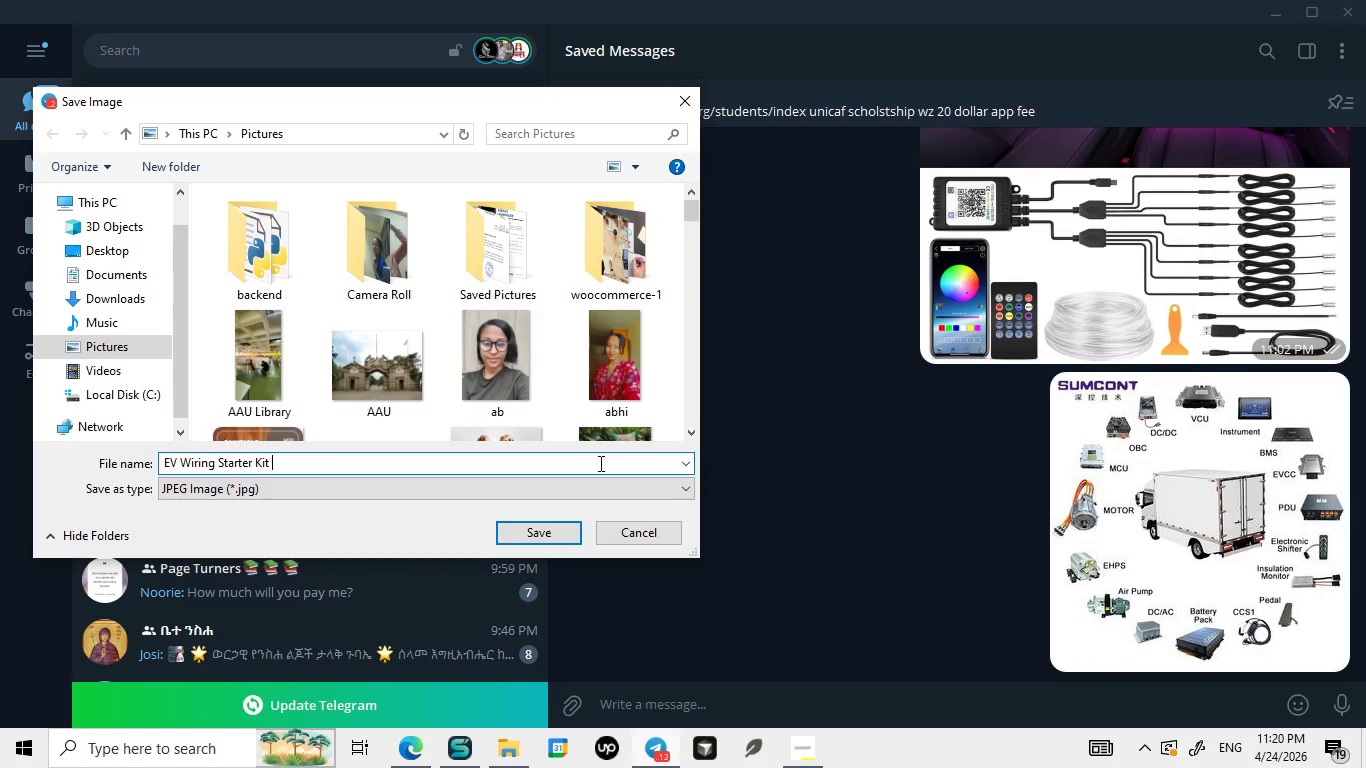 
left_click([599, 463])
 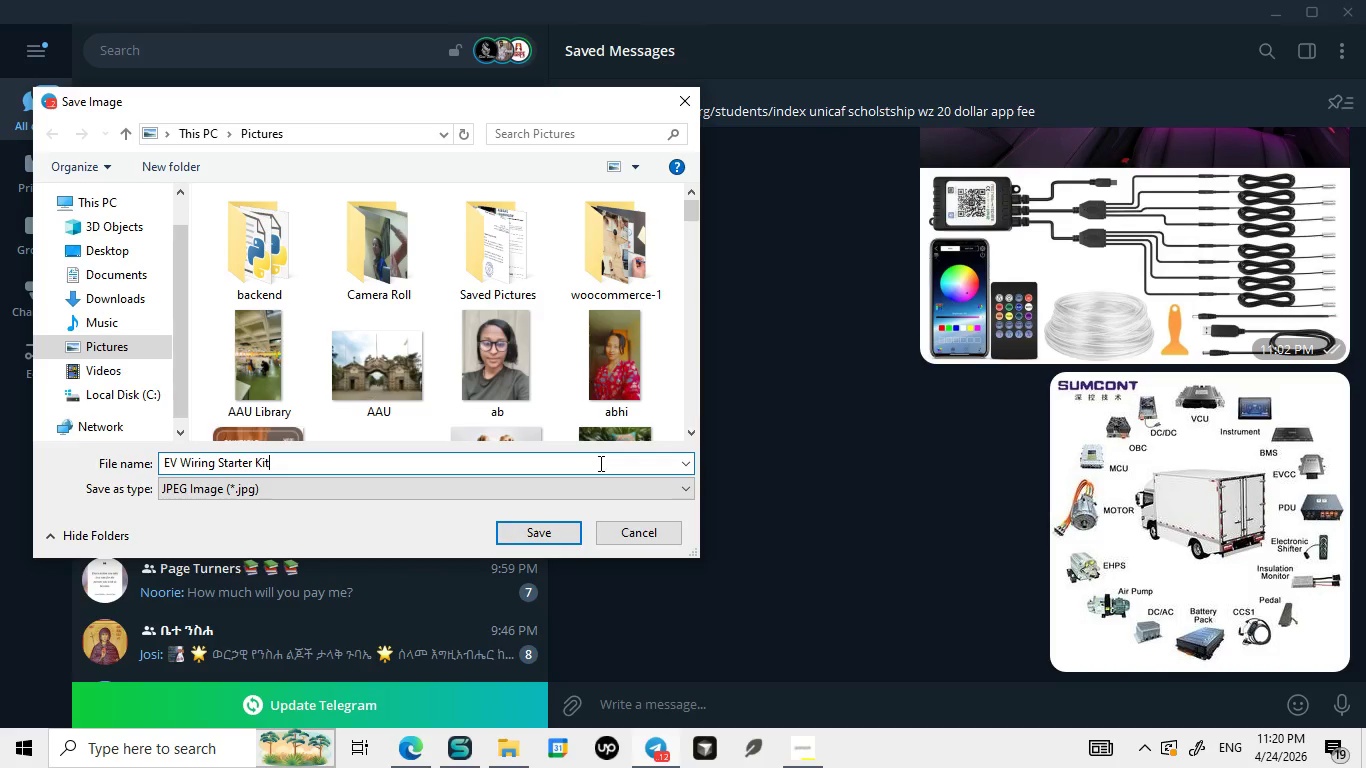 
key(Backspace)
 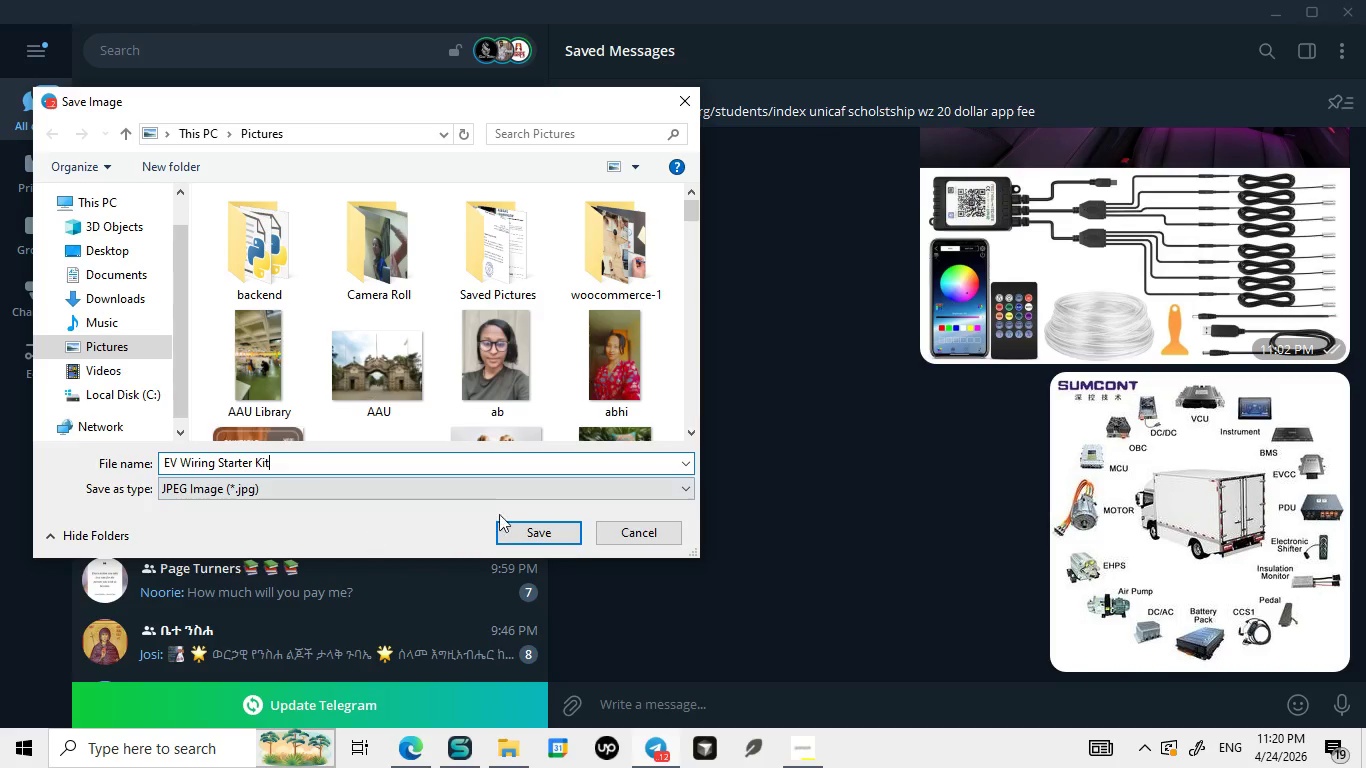 
key(Backspace)
 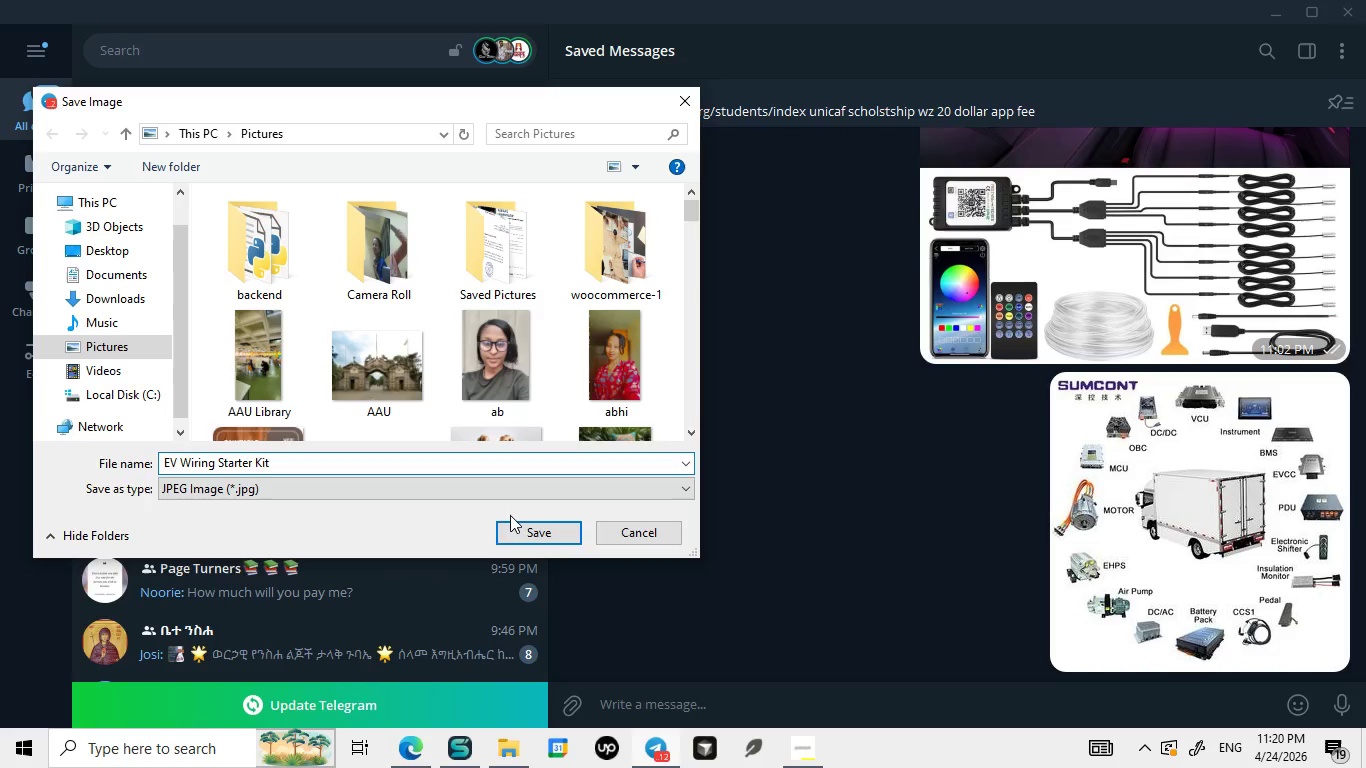 
key(Backspace)
 